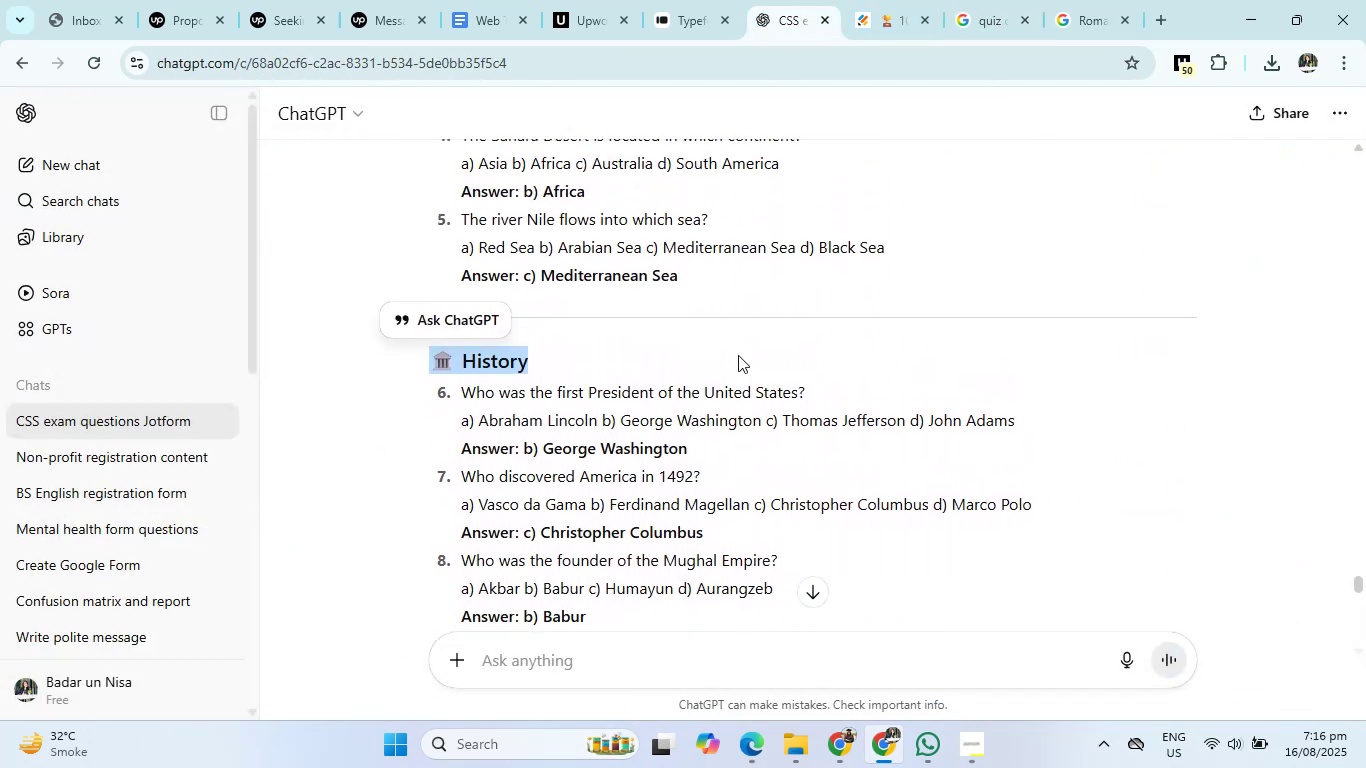 
scroll: coordinate [738, 355], scroll_direction: down, amount: 3.0
 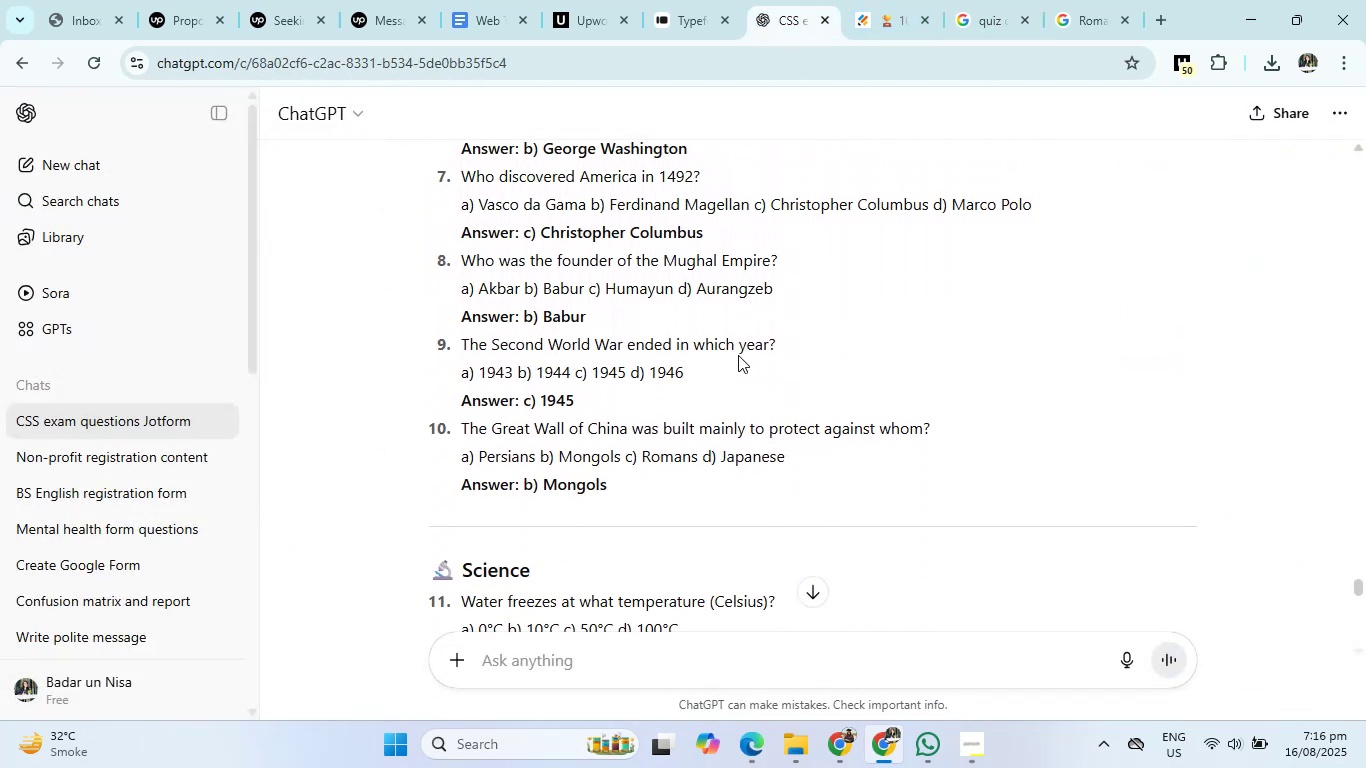 
scroll: coordinate [738, 355], scroll_direction: up, amount: 2.0
 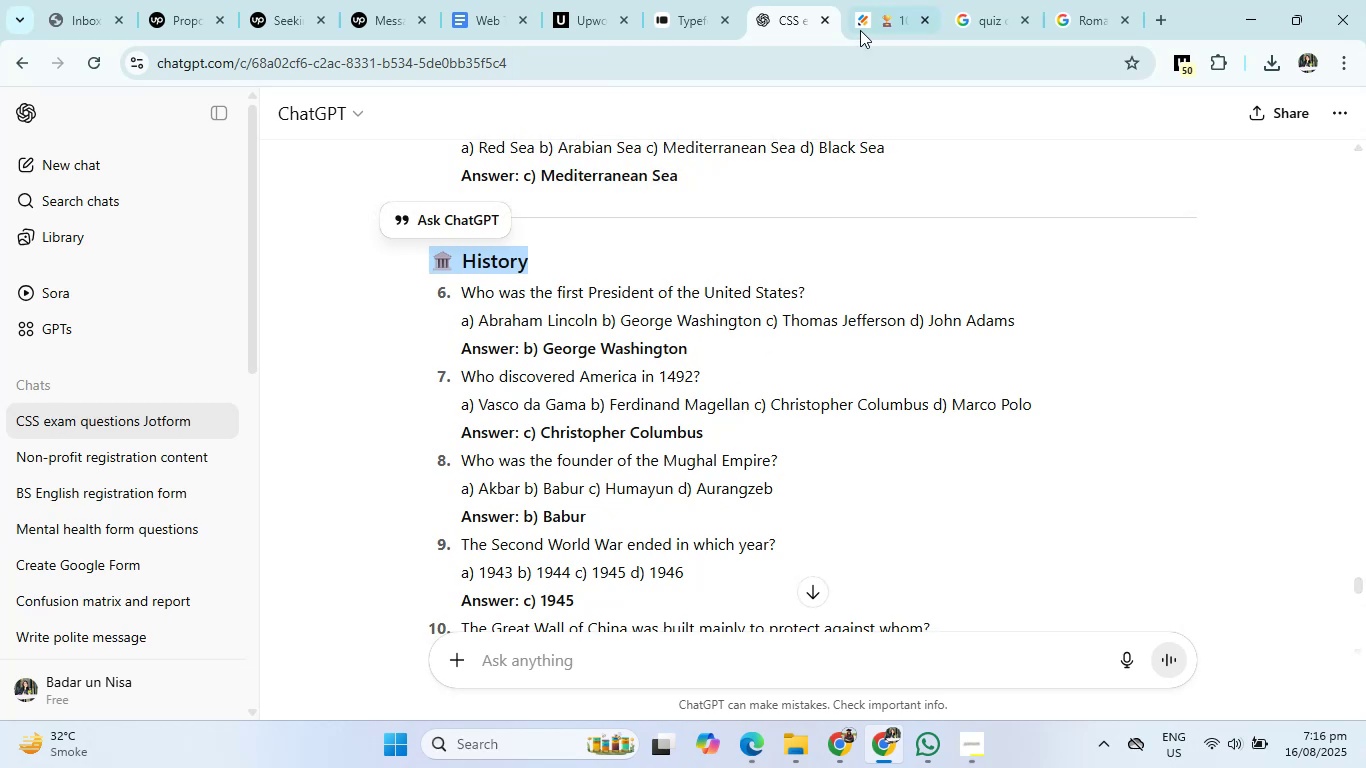 
left_click([873, 1])
 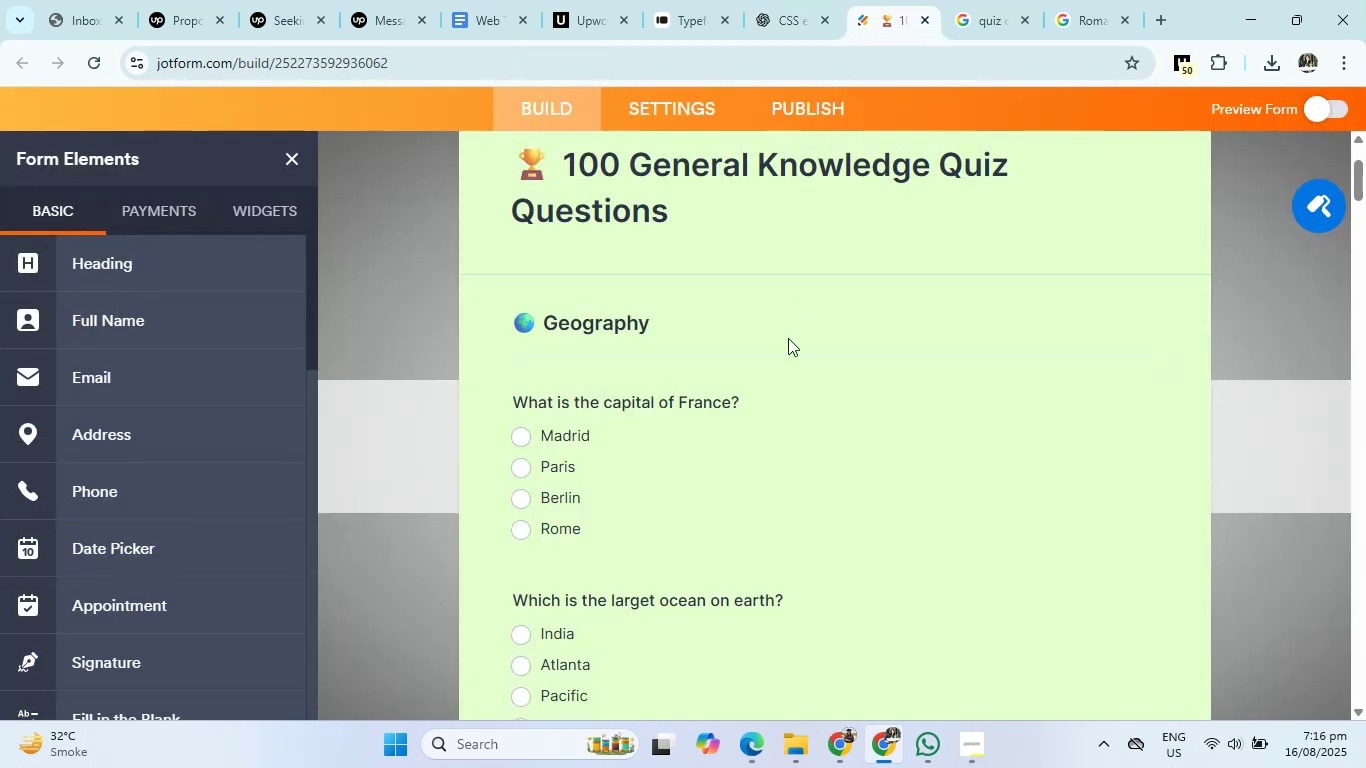 
scroll: coordinate [777, 383], scroll_direction: down, amount: 9.0
 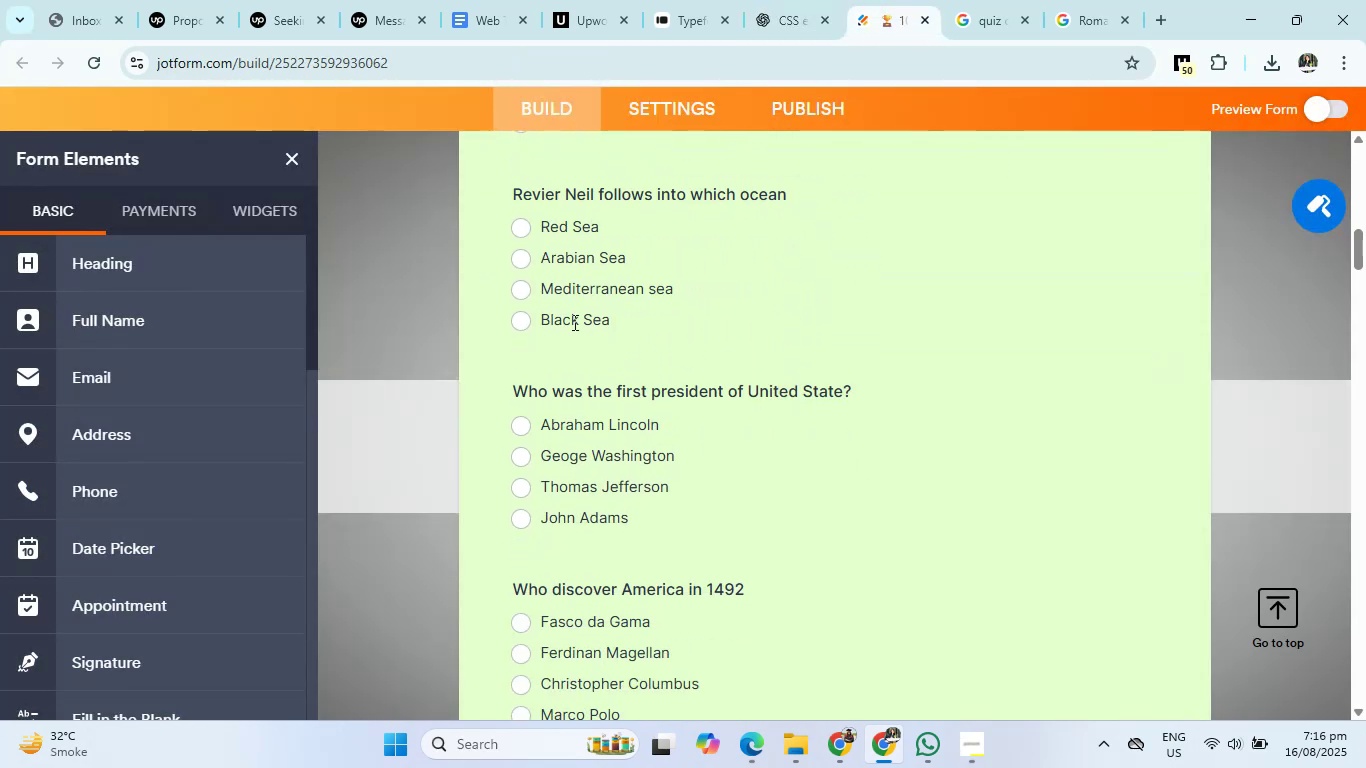 
left_click([573, 322])
 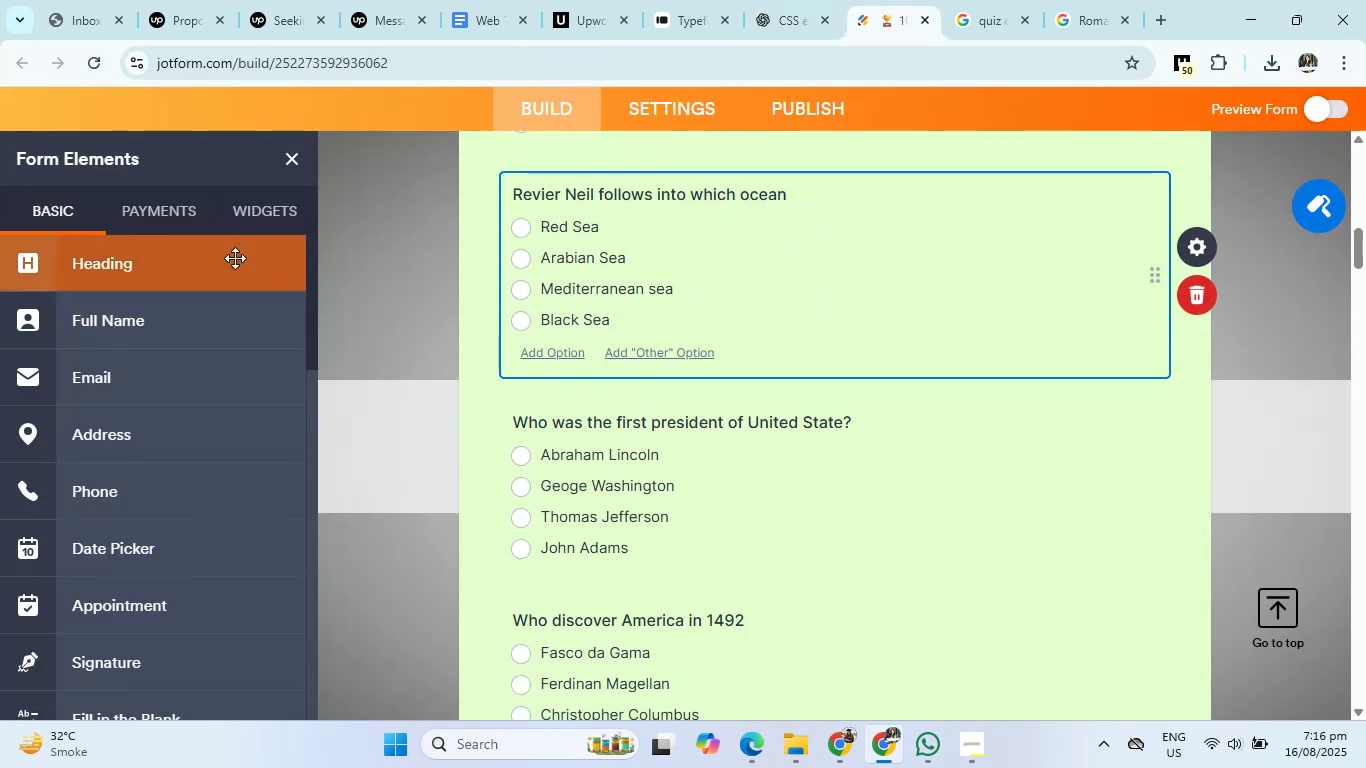 
left_click([138, 266])
 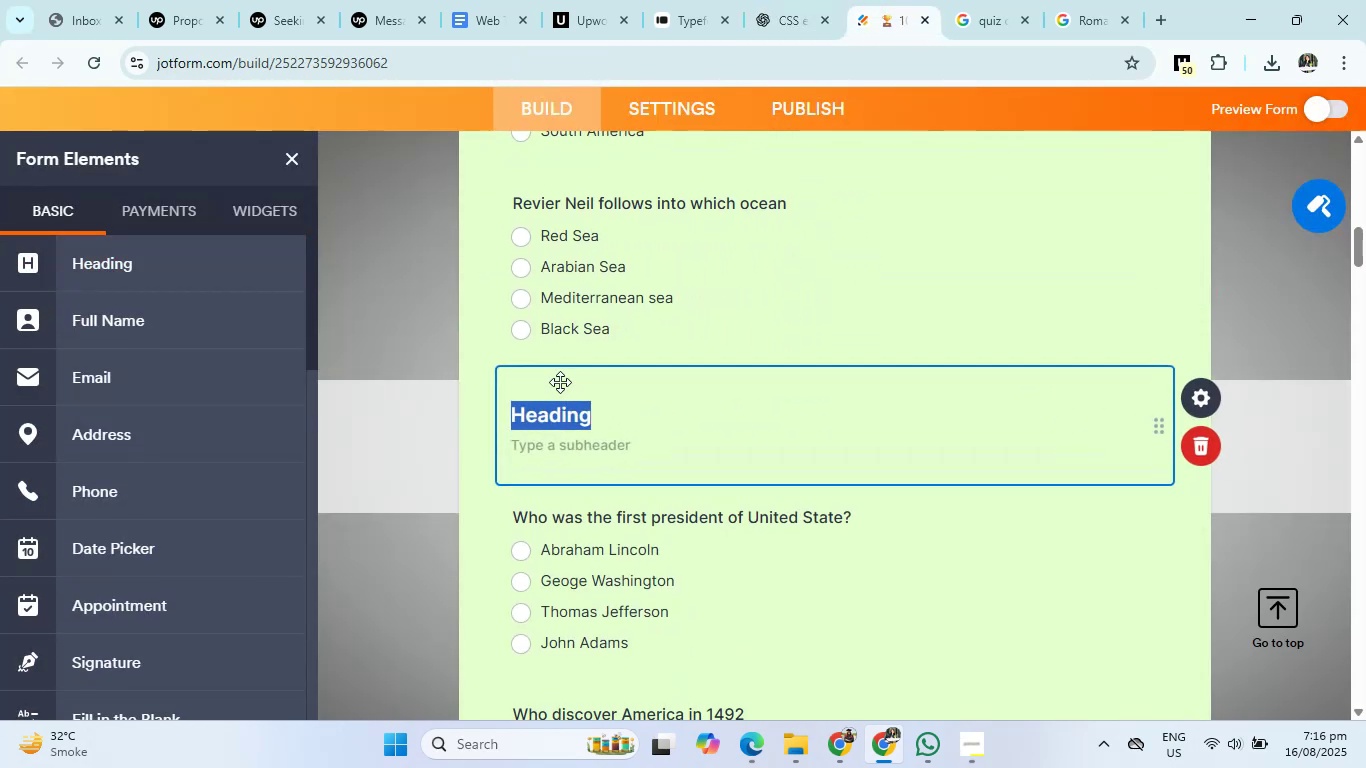 
key(Backspace)
 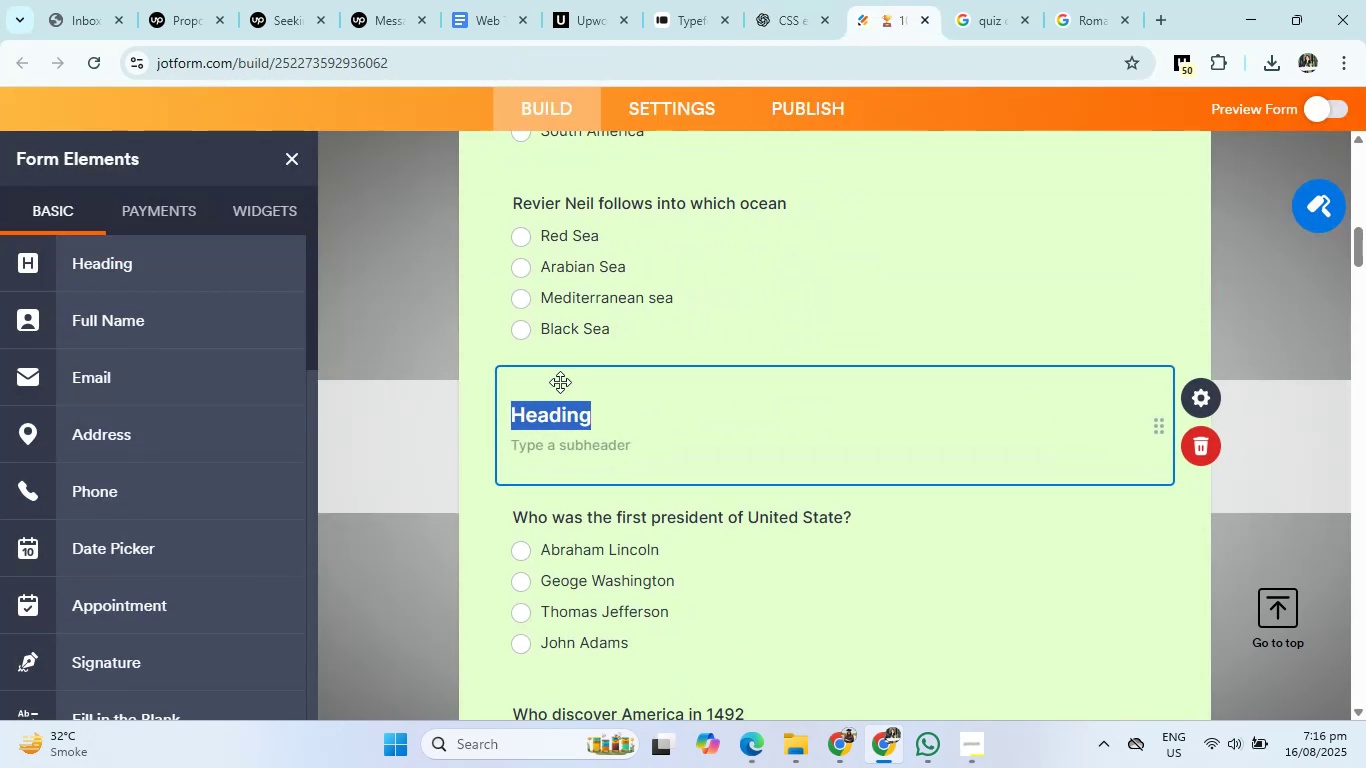 
key(Control+ControlLeft)
 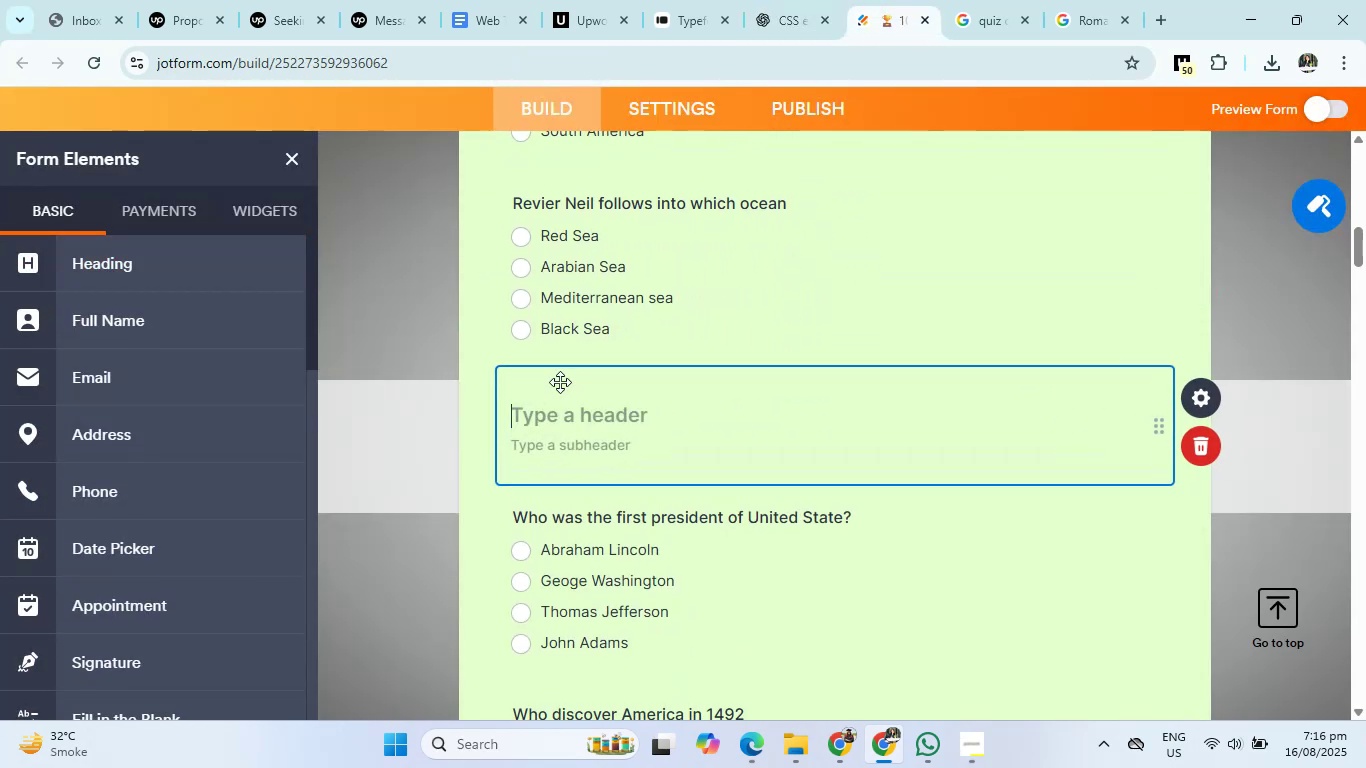 
key(Control+V)
 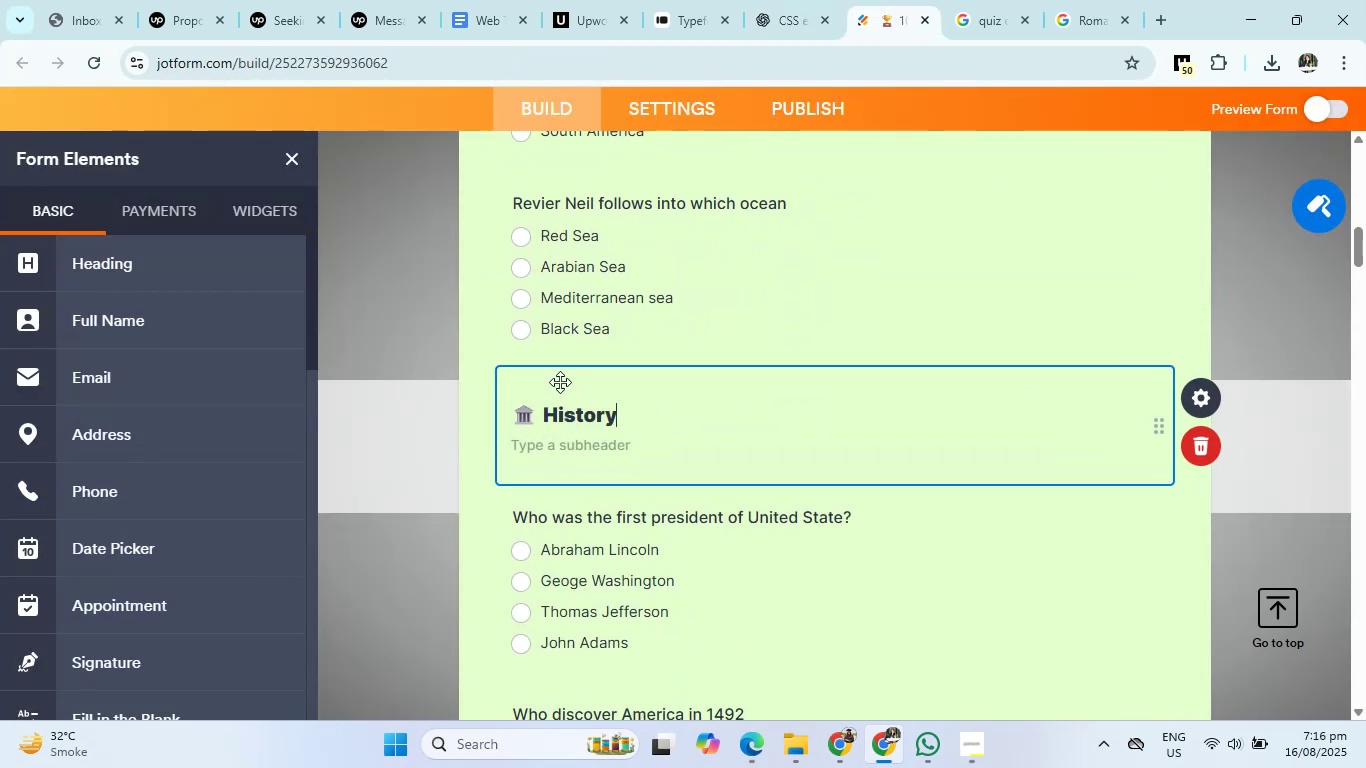 
scroll: coordinate [560, 382], scroll_direction: down, amount: 2.0
 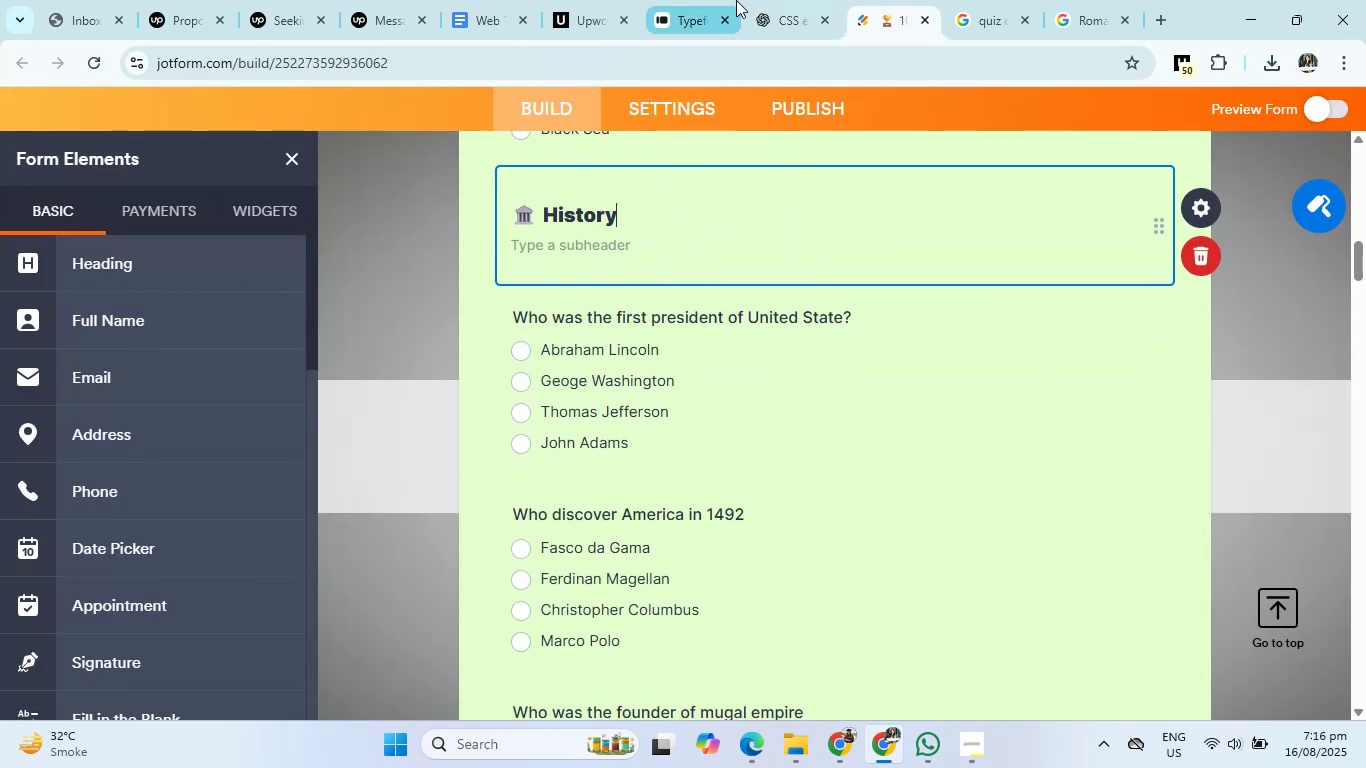 
left_click([791, 0])
 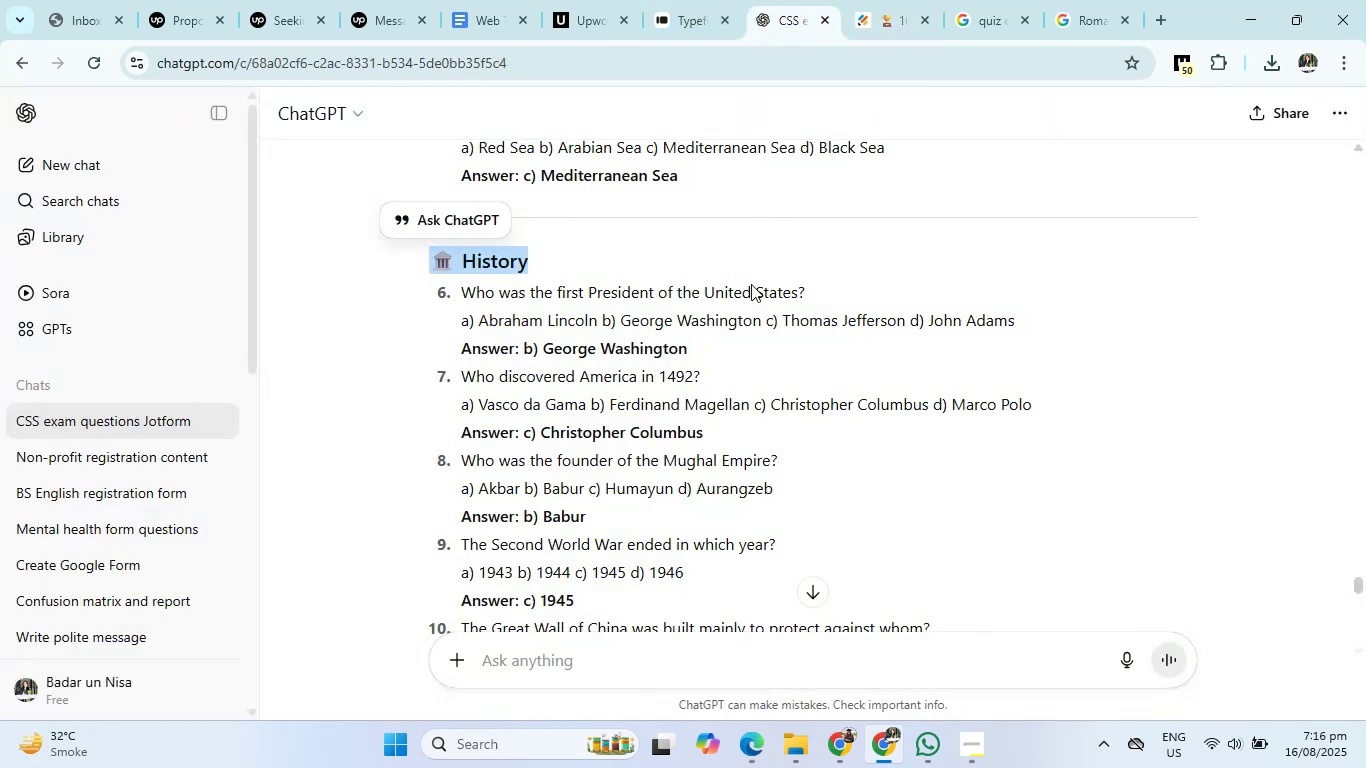 
scroll: coordinate [718, 408], scroll_direction: down, amount: 5.0
 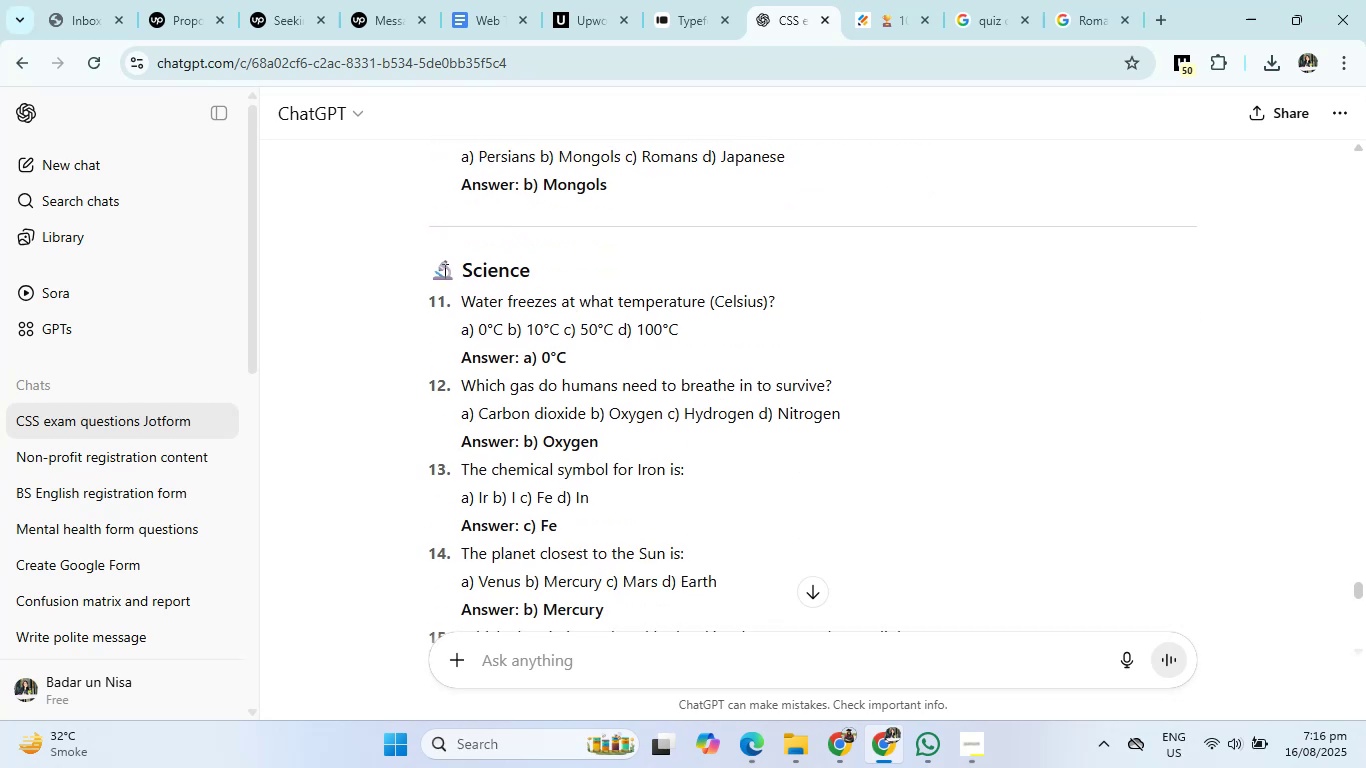 
left_click_drag(start_coordinate=[436, 271], to_coordinate=[534, 263])
 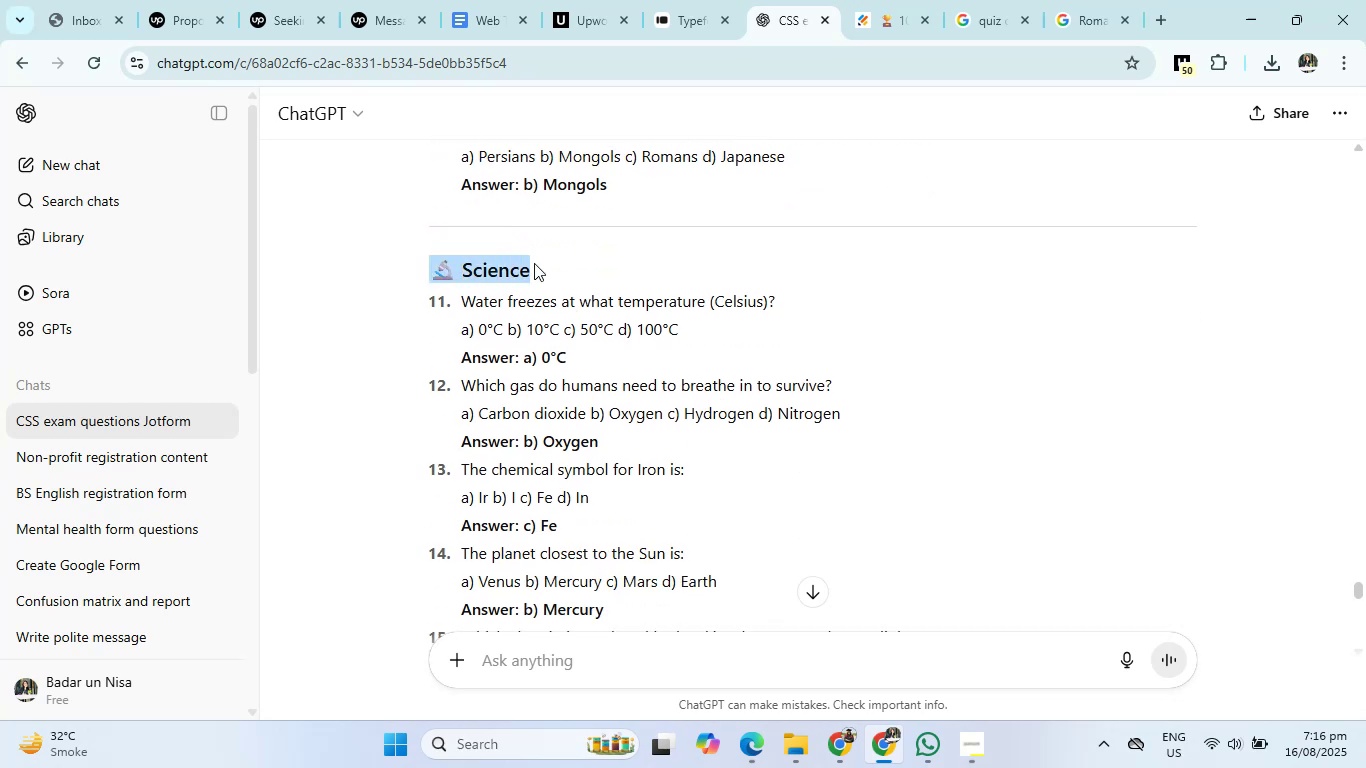 
key(Control+C)
 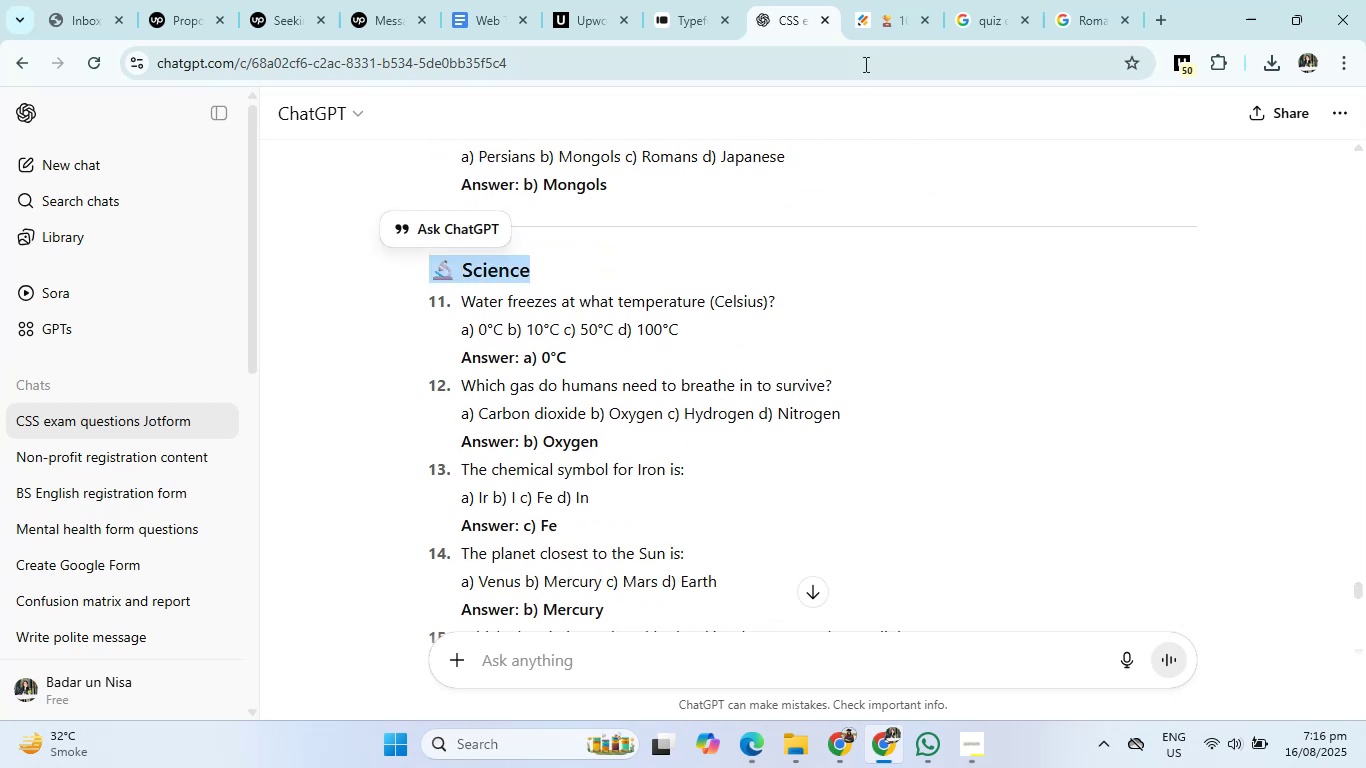 
left_click([877, 0])
 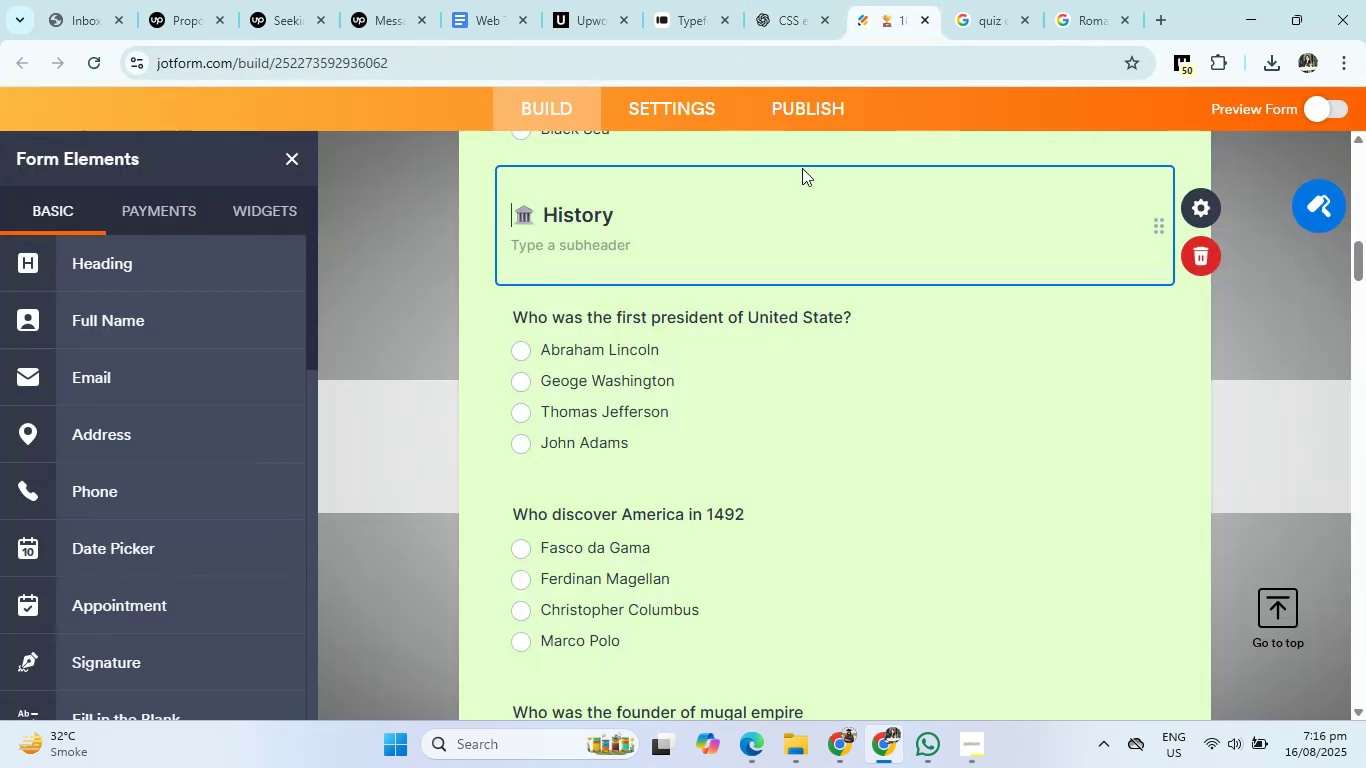 
scroll: coordinate [722, 455], scroll_direction: down, amount: 9.0
 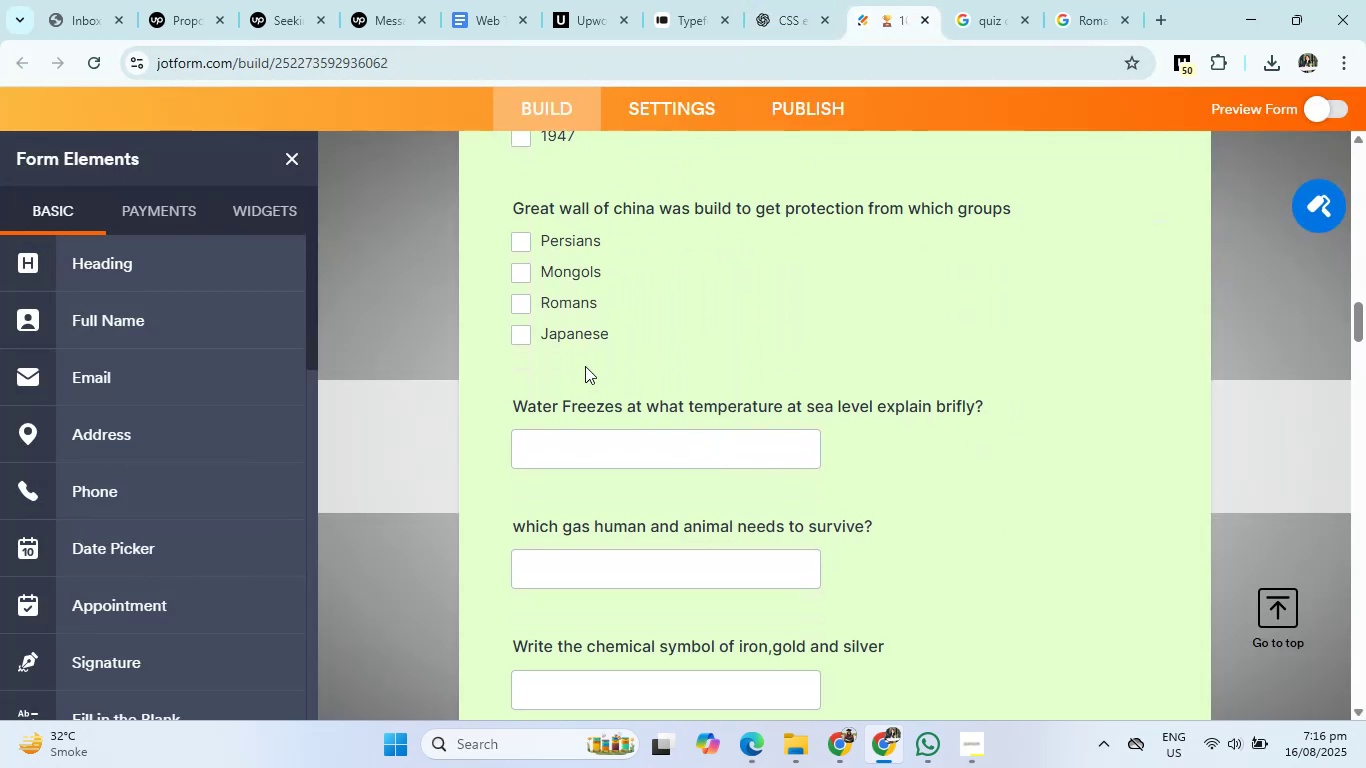 
left_click([569, 345])
 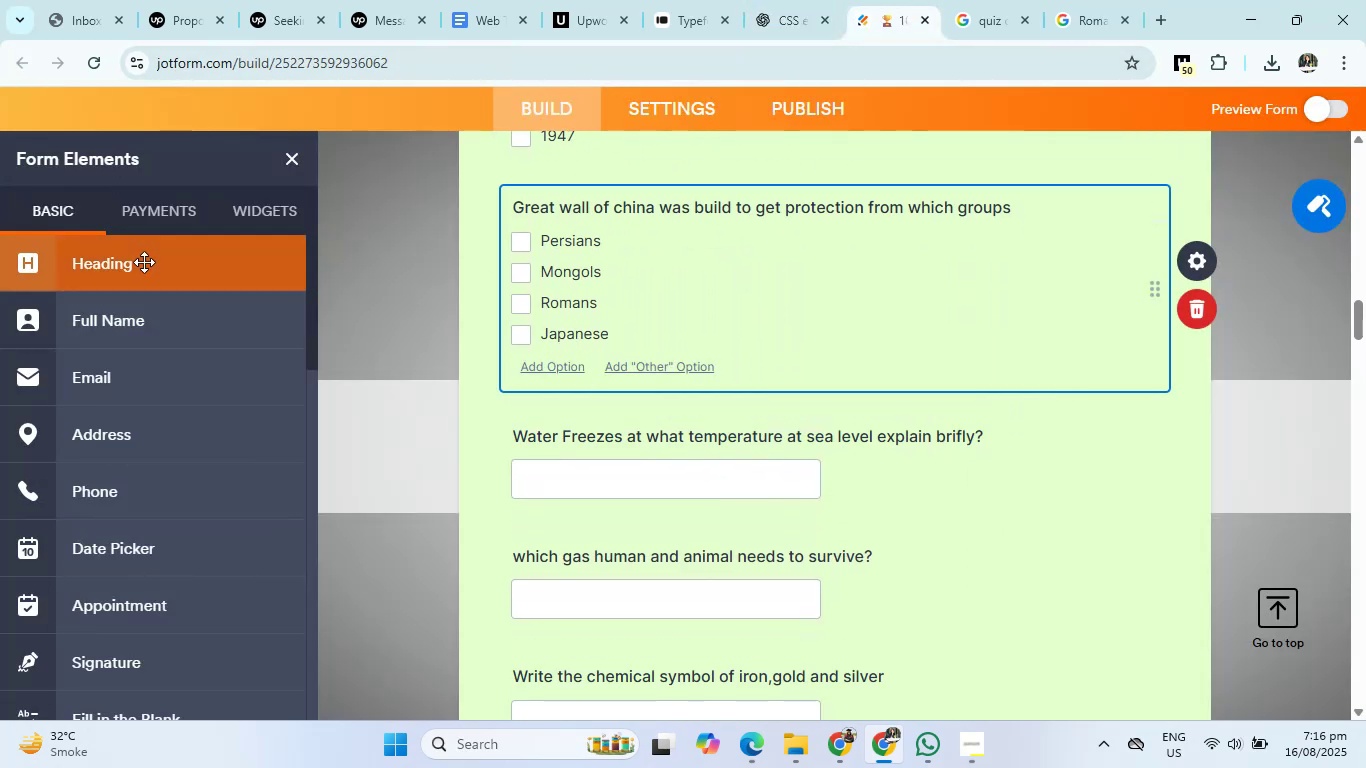 
left_click([147, 264])
 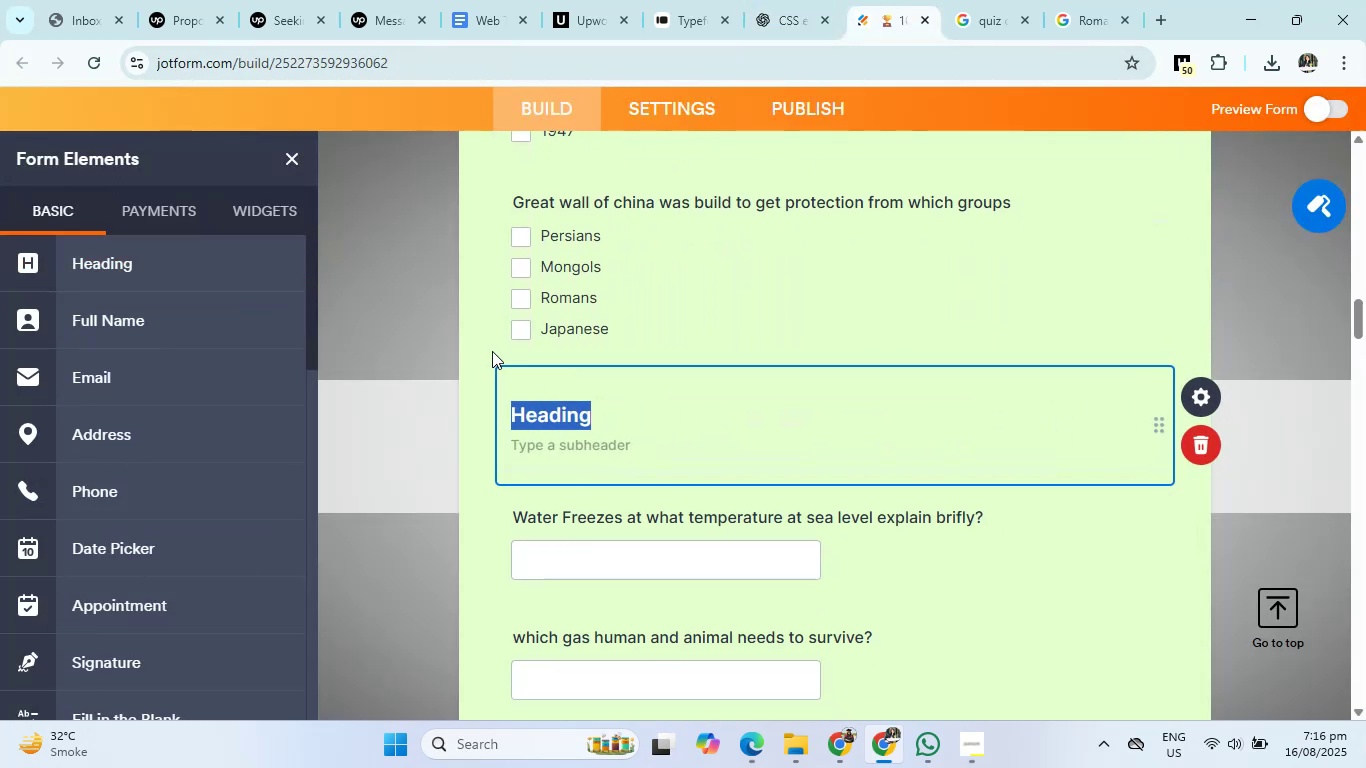 
key(Control+Backspace)
 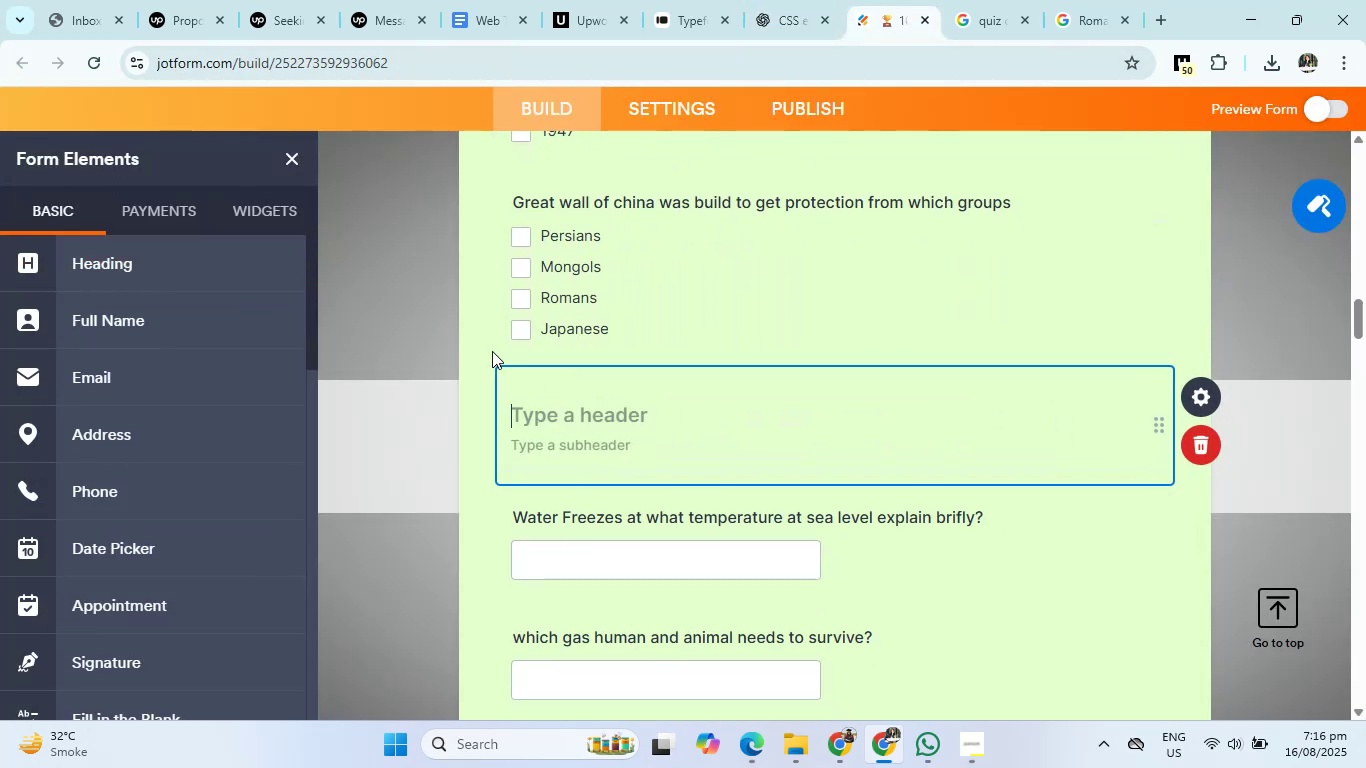 
key(Control+V)
 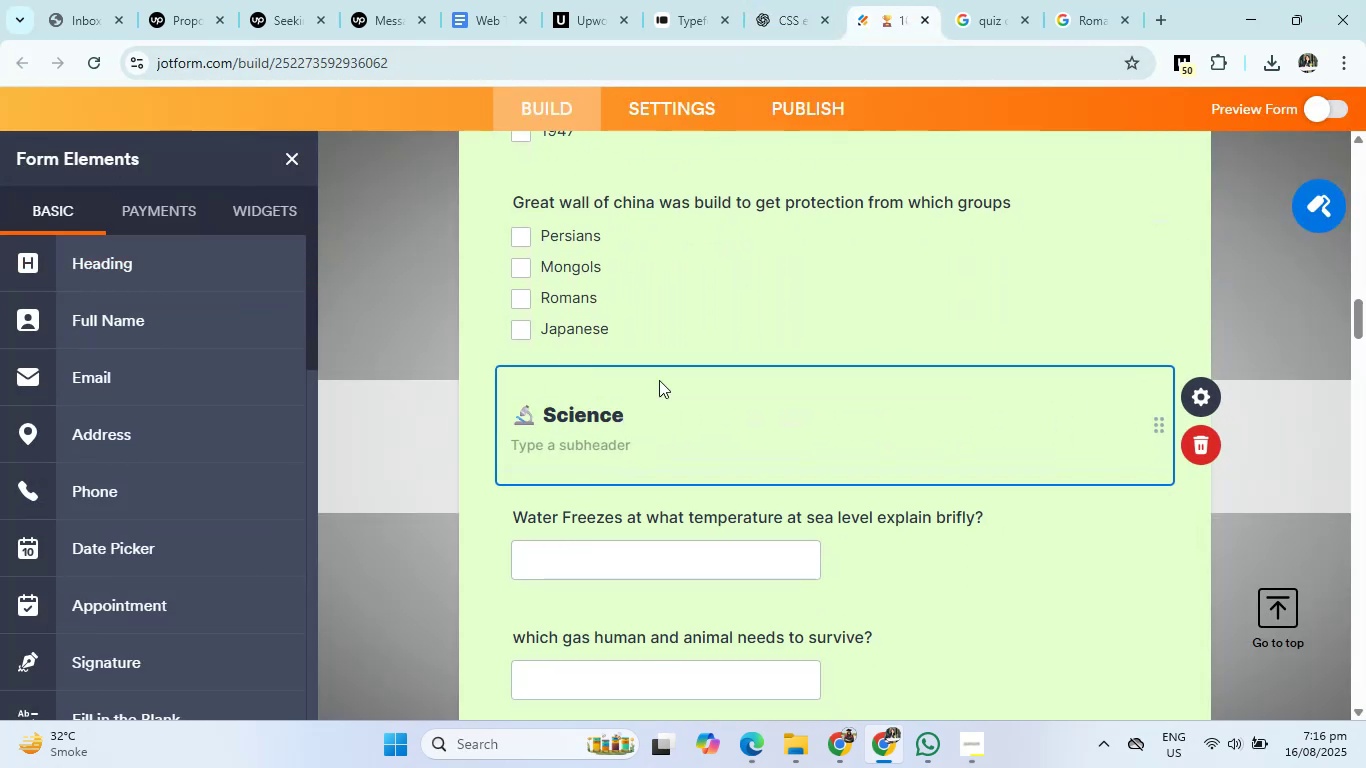 
scroll: coordinate [755, 415], scroll_direction: down, amount: 3.0
 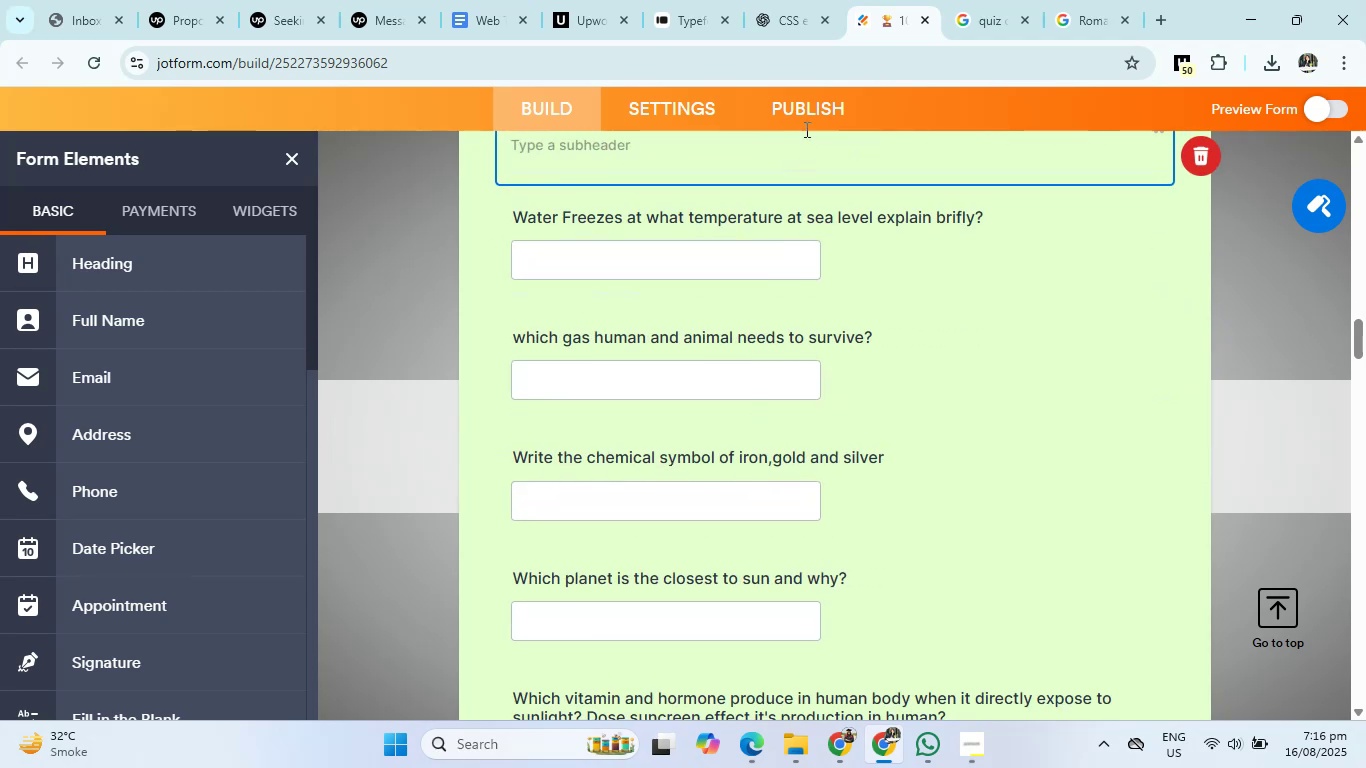 
left_click([815, 0])
 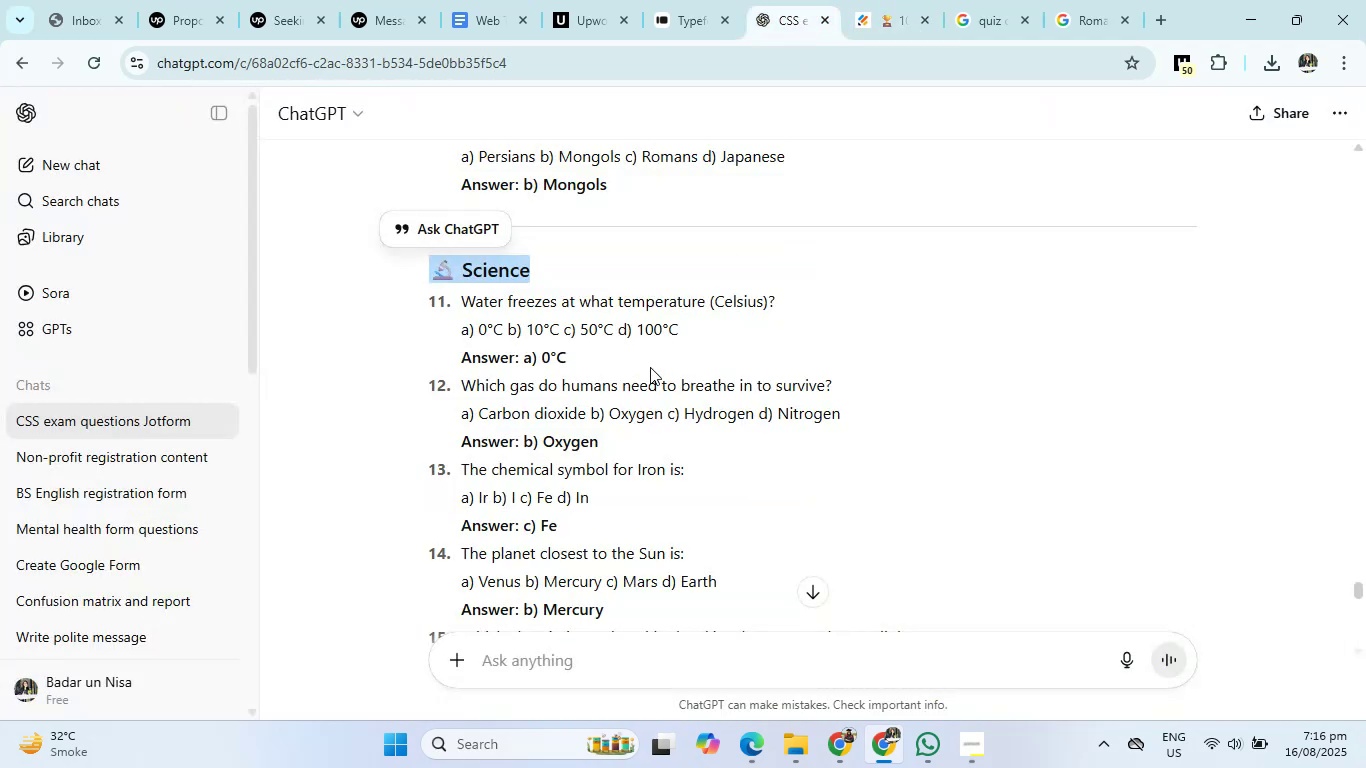 
scroll: coordinate [641, 384], scroll_direction: down, amount: 4.0
 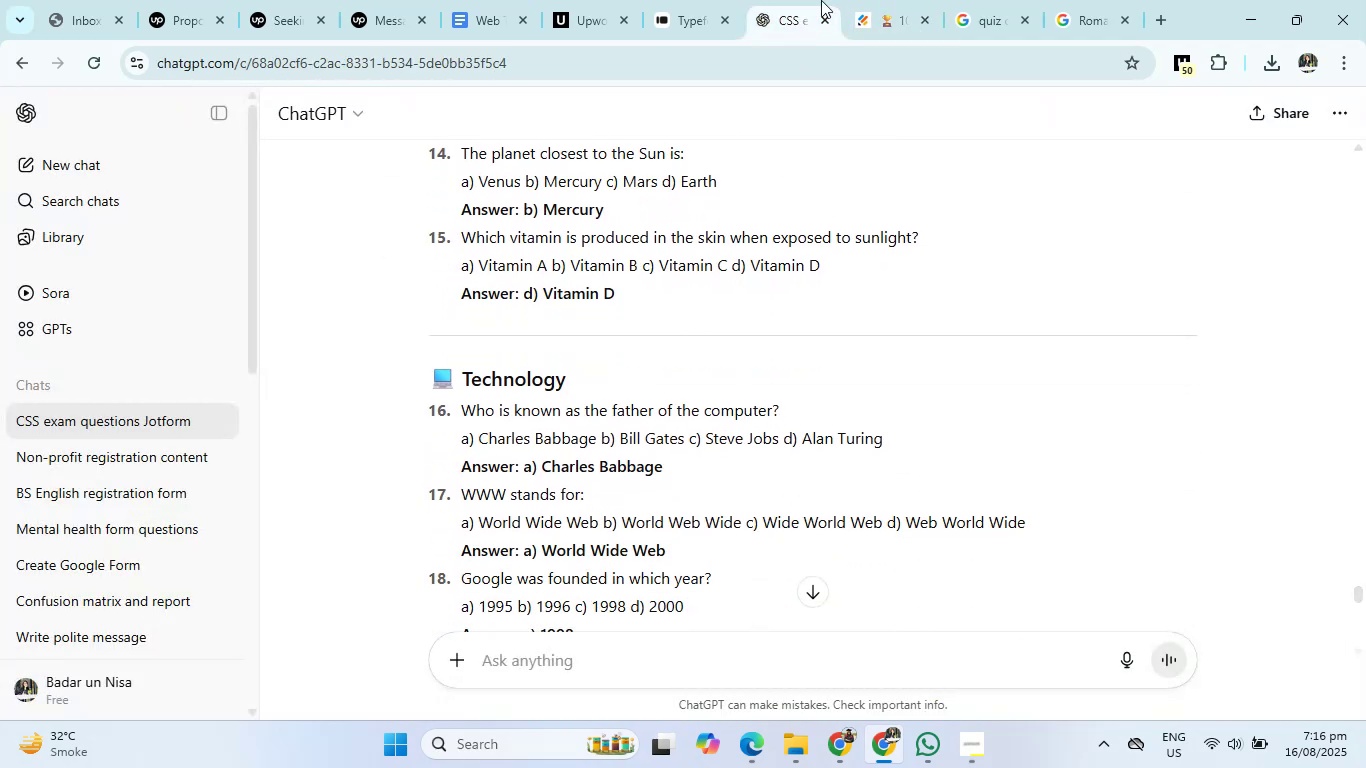 
left_click([859, 0])
 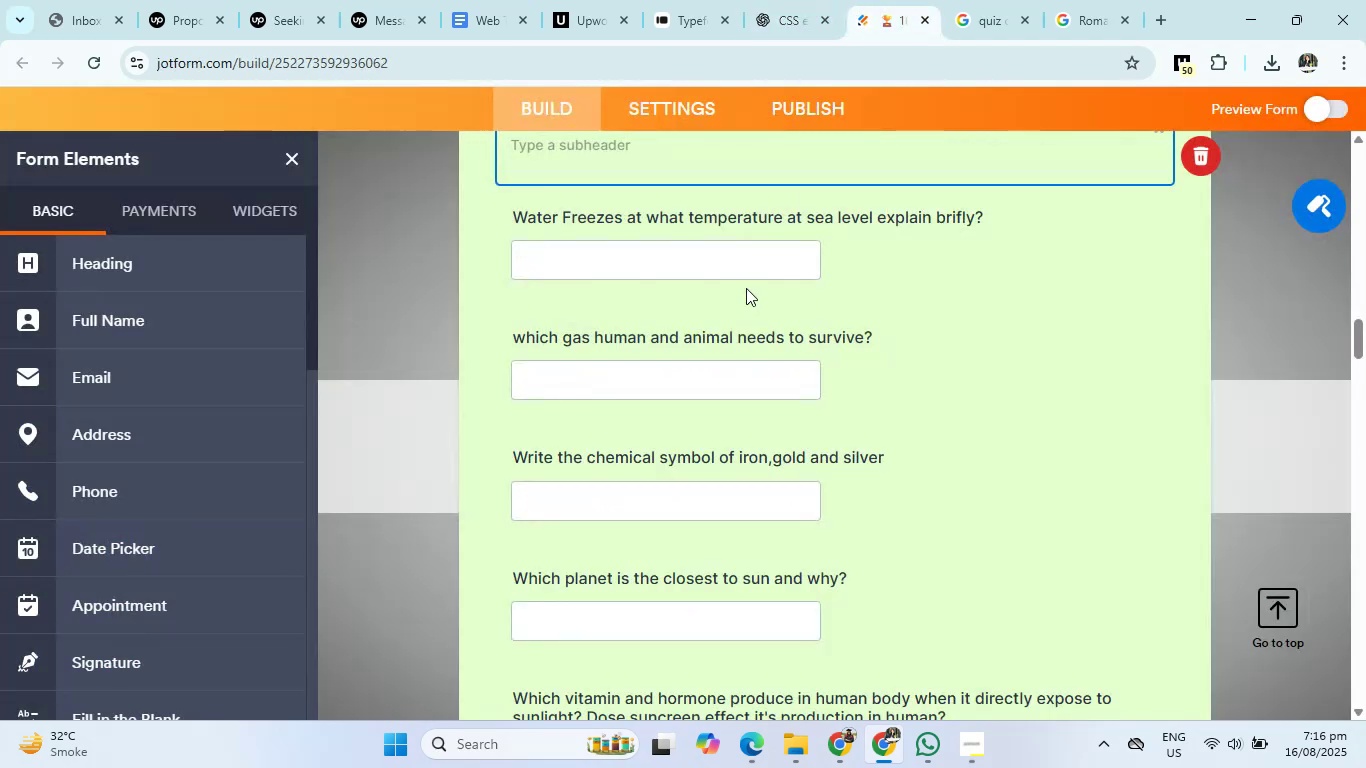 
scroll: coordinate [731, 466], scroll_direction: down, amount: 52.0
 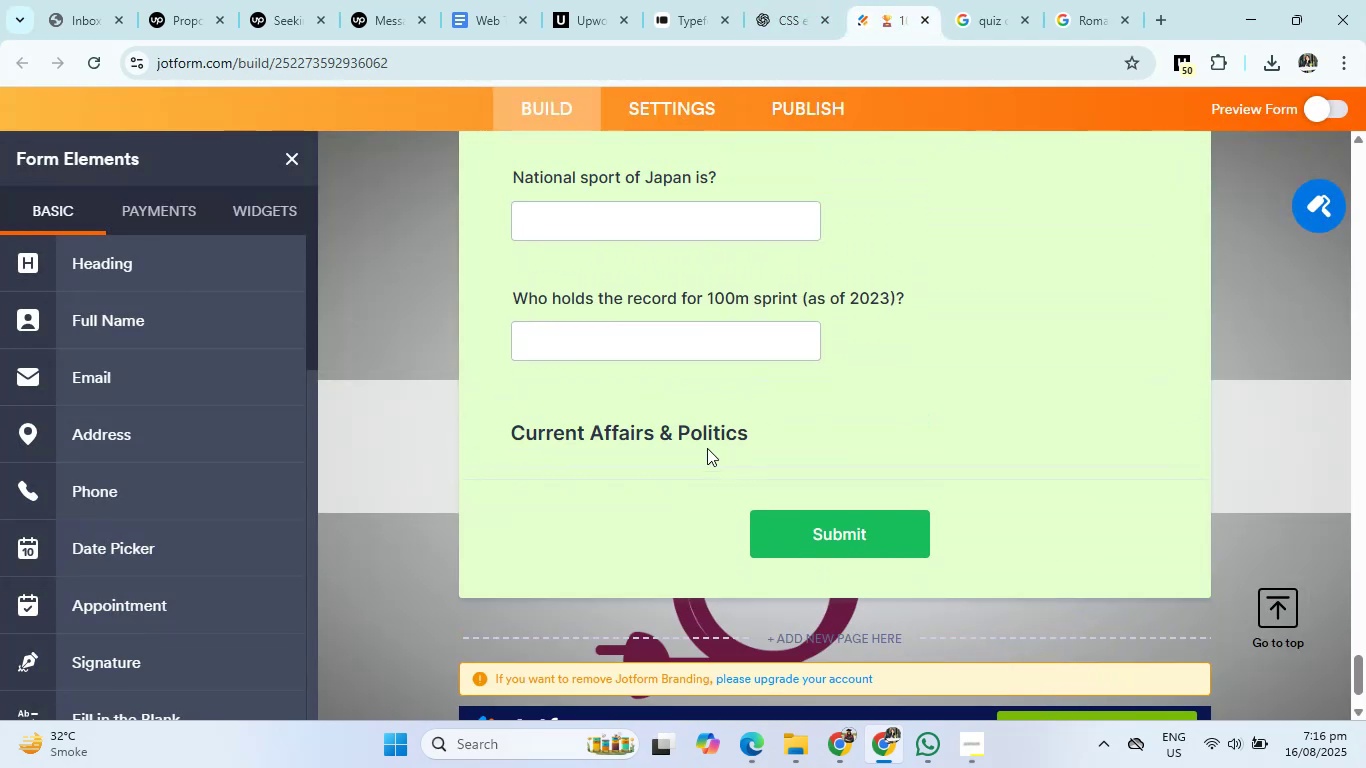 
left_click([688, 434])
 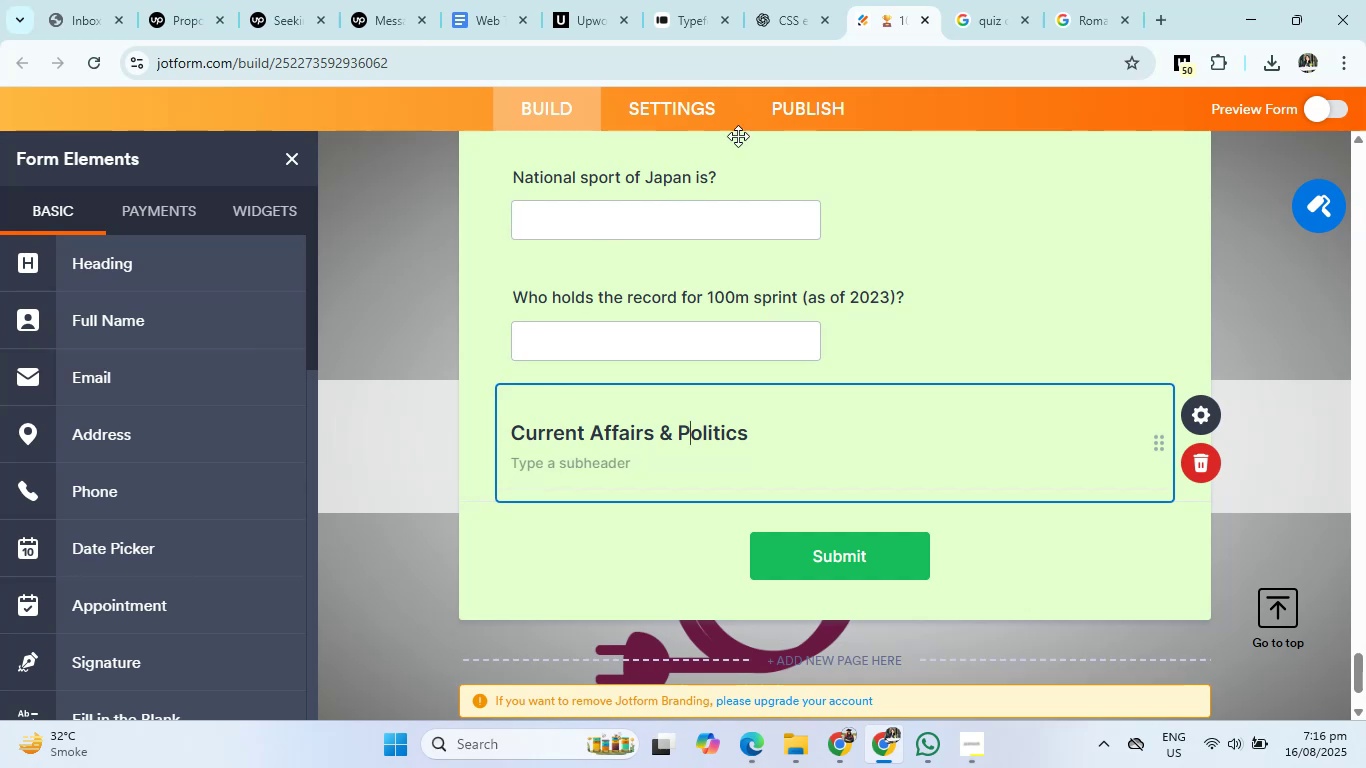 
left_click([777, 0])
 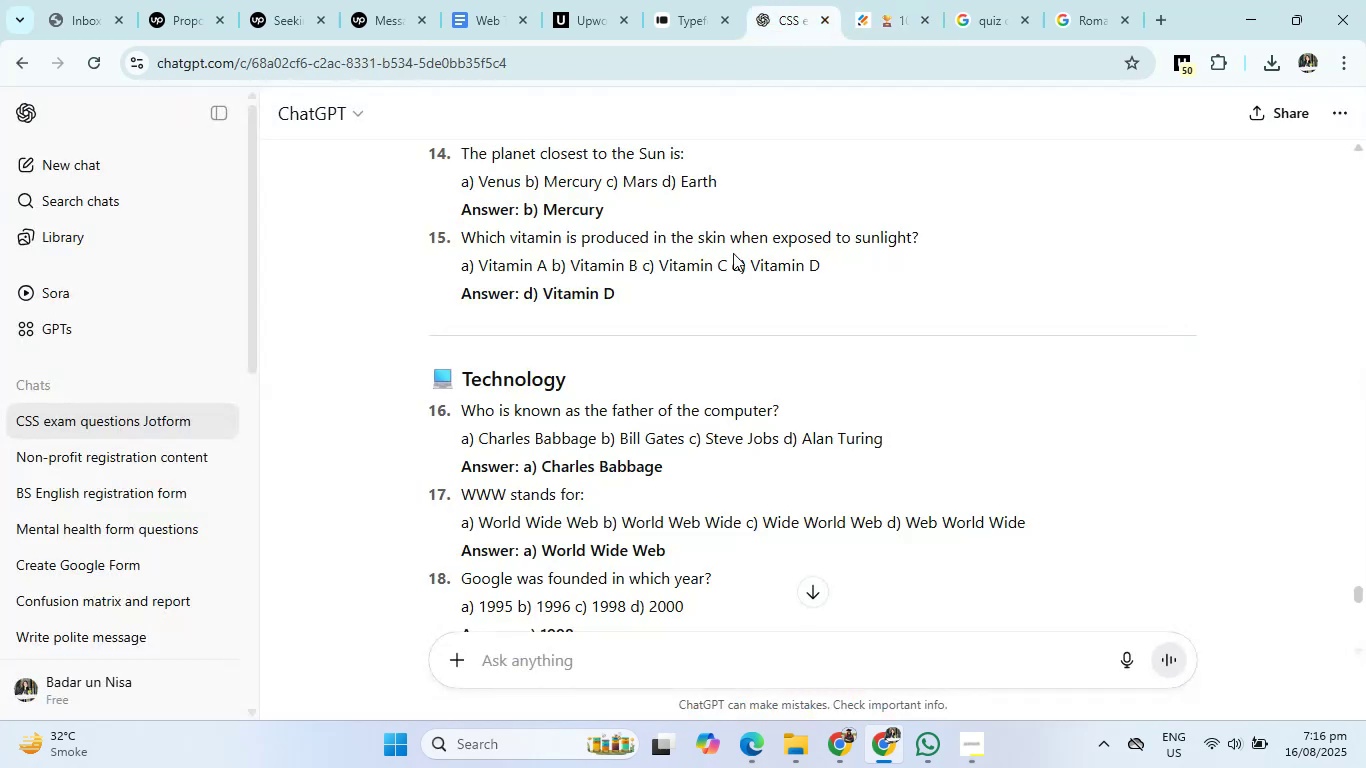 
scroll: coordinate [682, 404], scroll_direction: down, amount: 22.0
 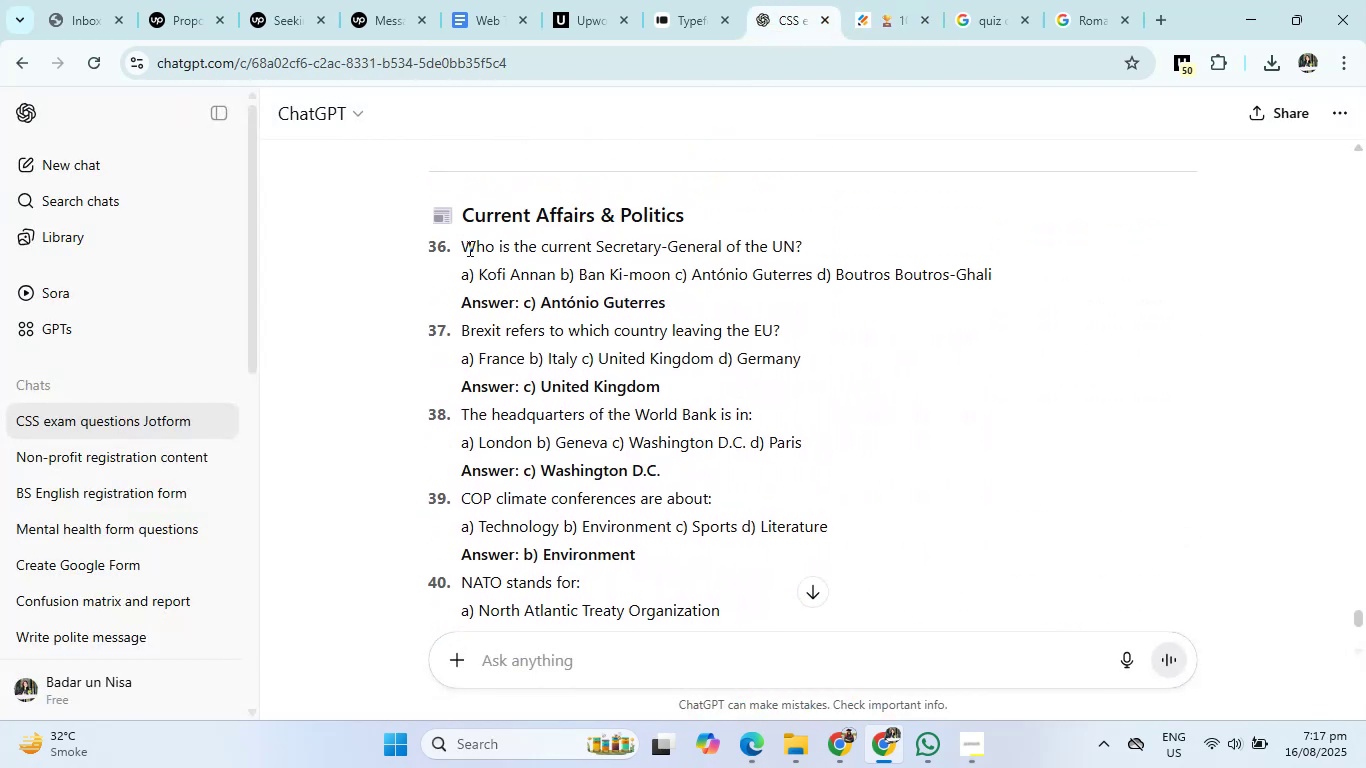 
left_click_drag(start_coordinate=[459, 240], to_coordinate=[806, 242])
 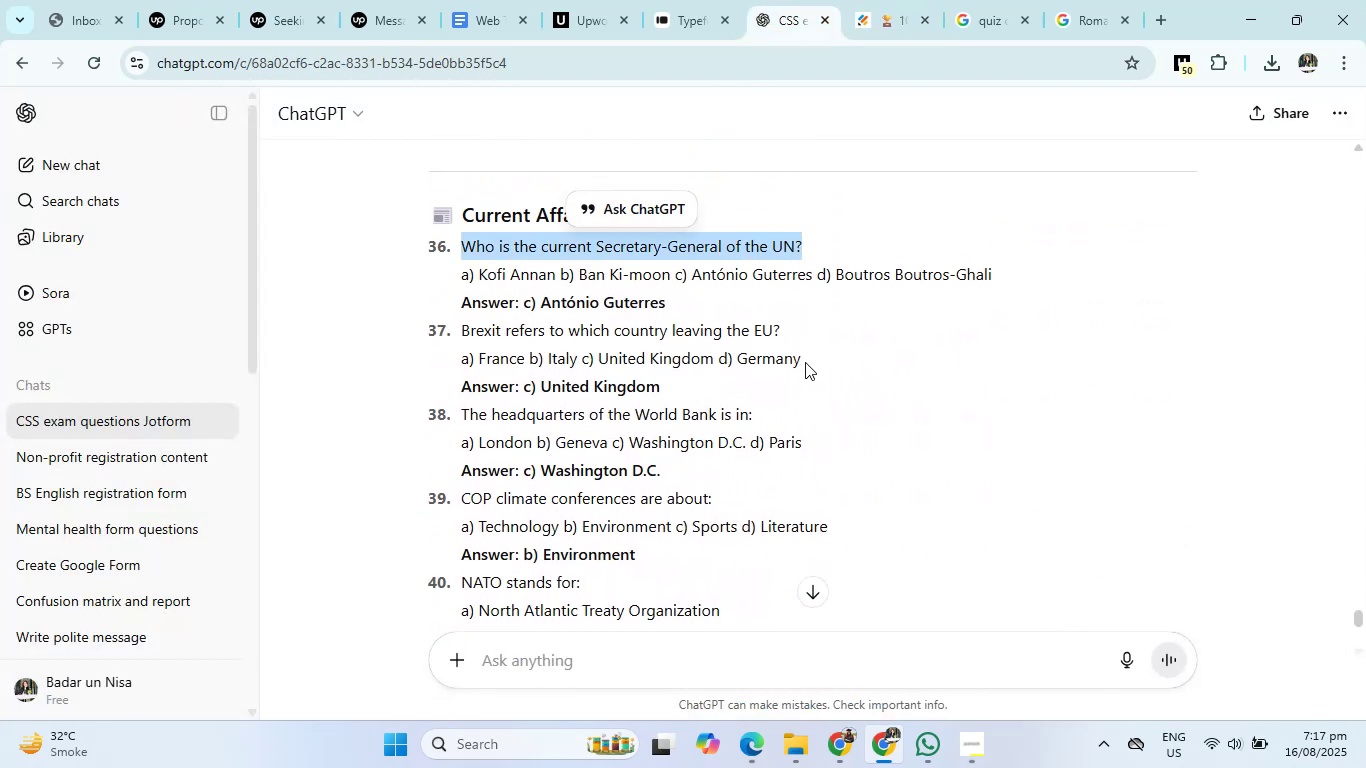 
key(Control+C)
 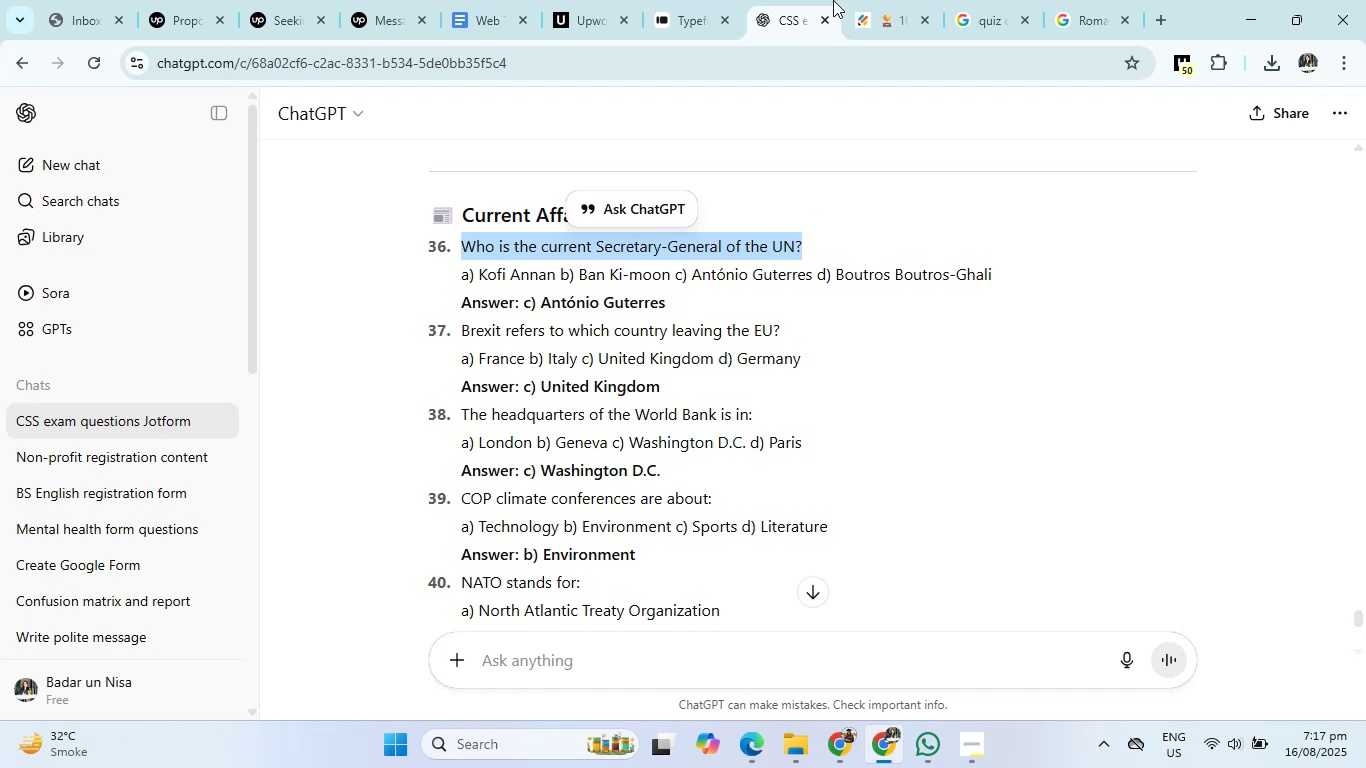 
left_click([859, 0])
 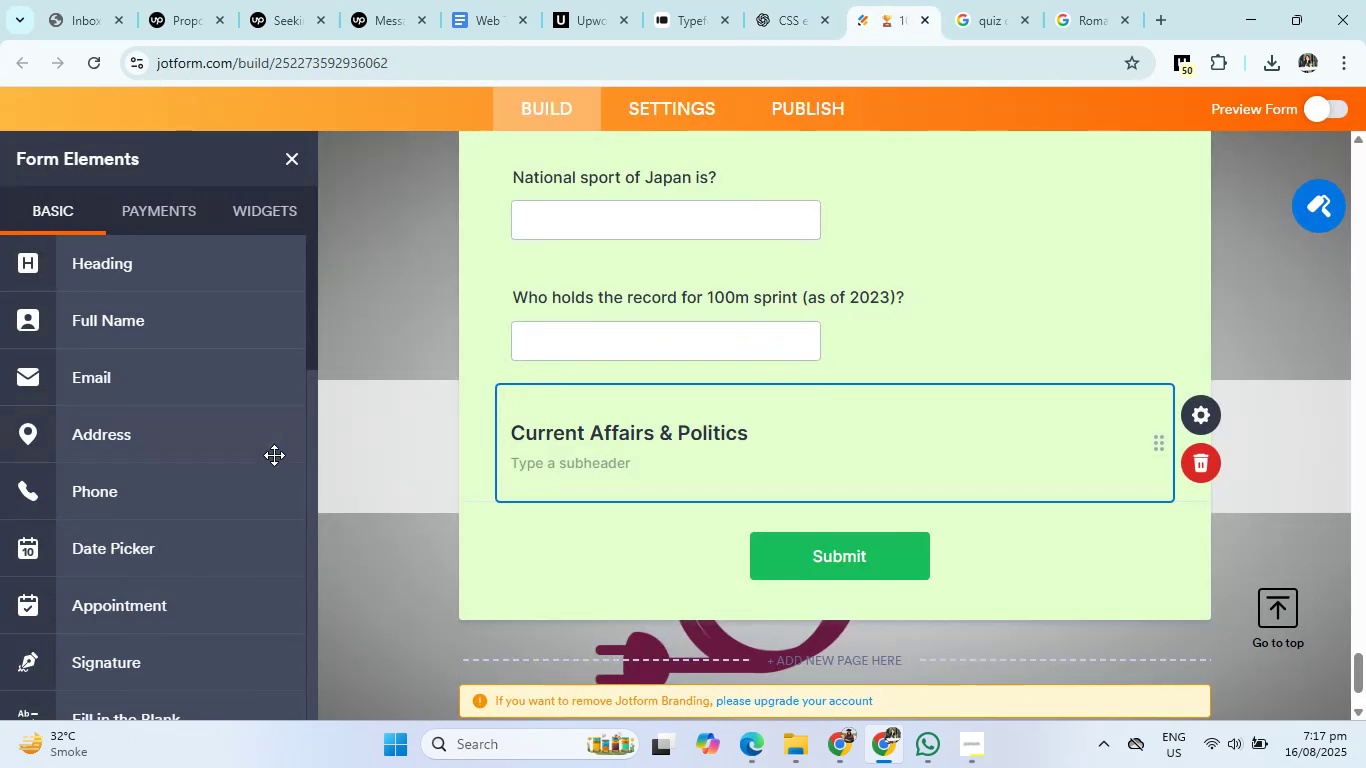 
scroll: coordinate [167, 521], scroll_direction: down, amount: 6.0
 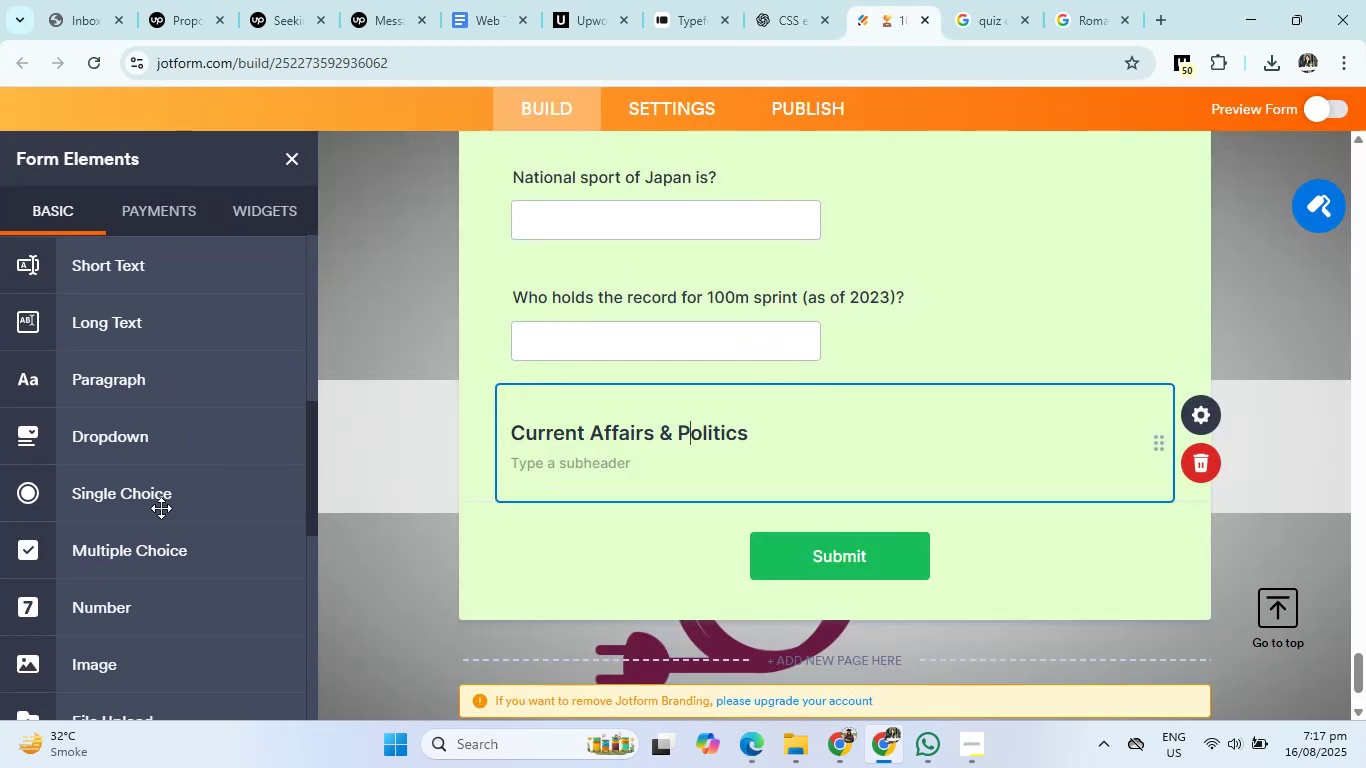 
left_click([158, 499])
 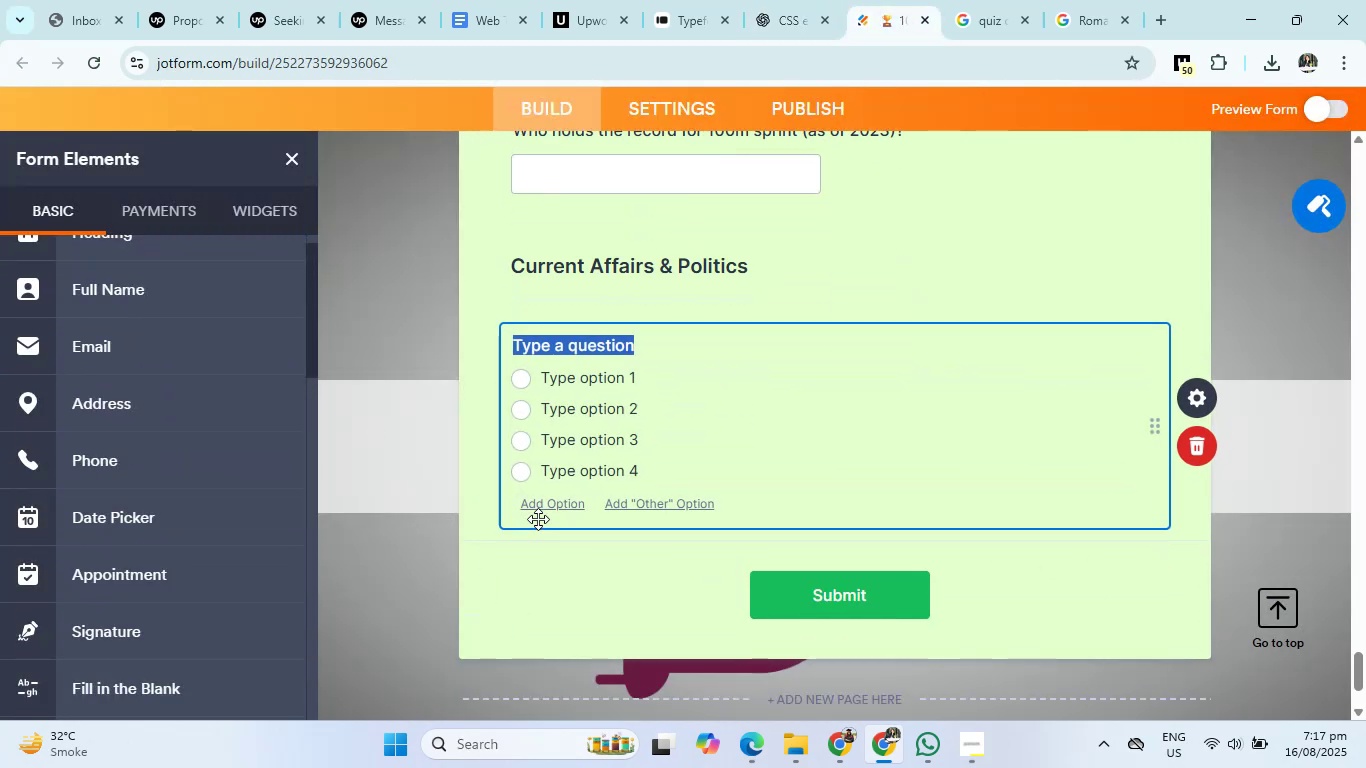 
key(Backspace)
 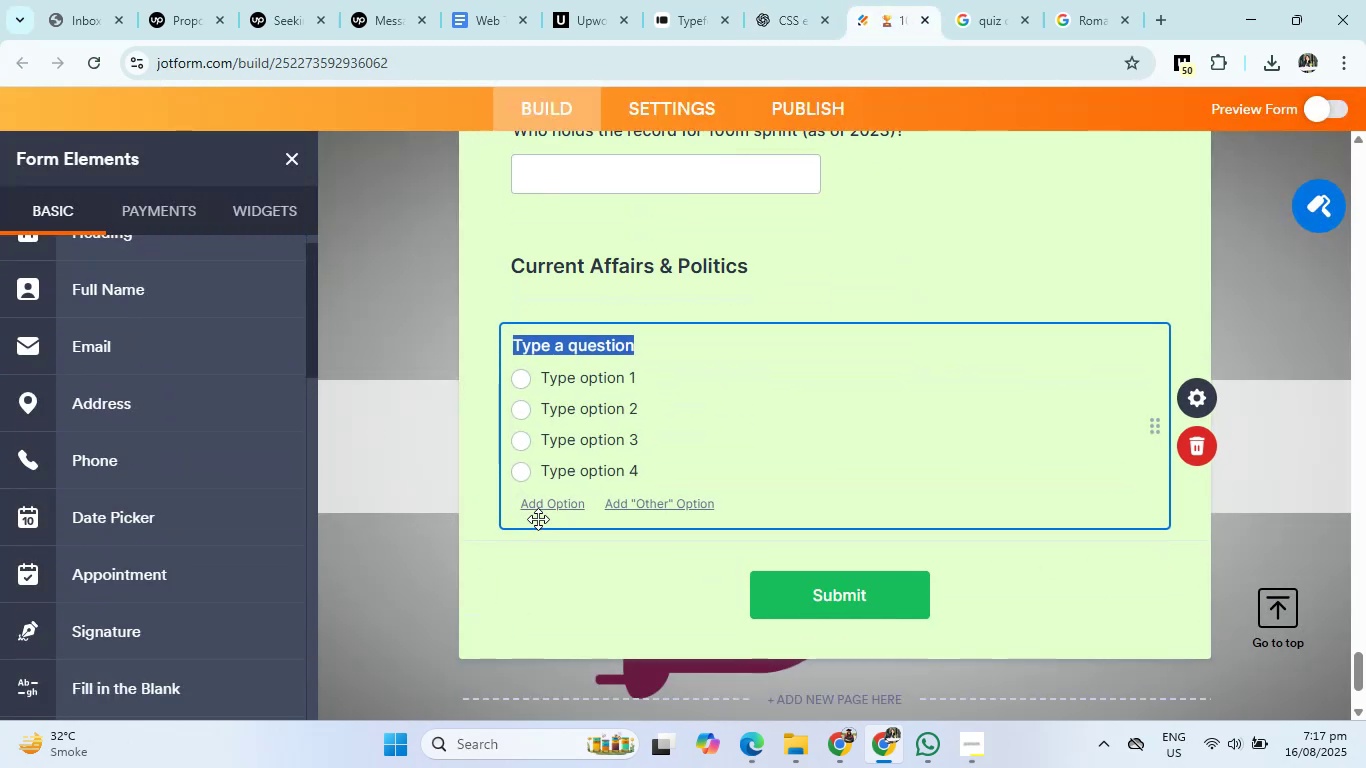 
key(Control+ControlLeft)
 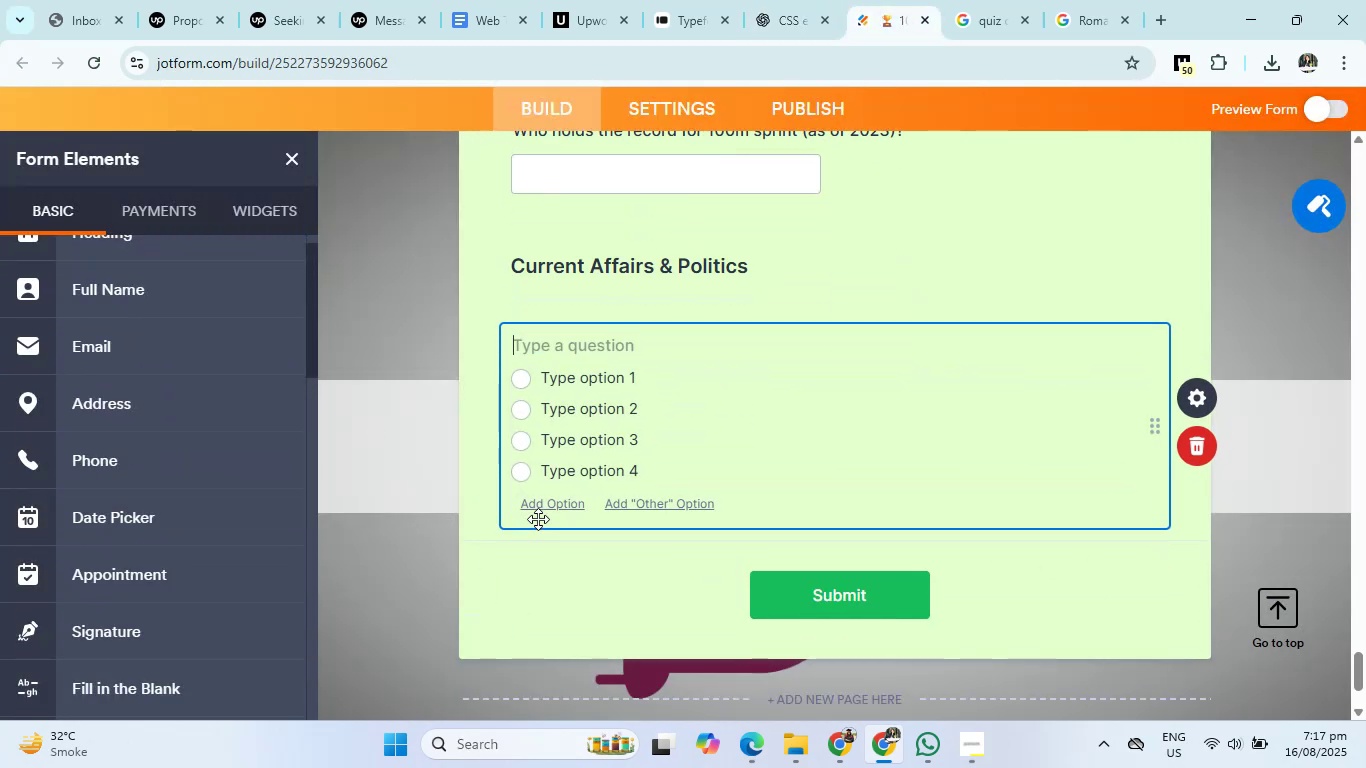 
key(Control+V)
 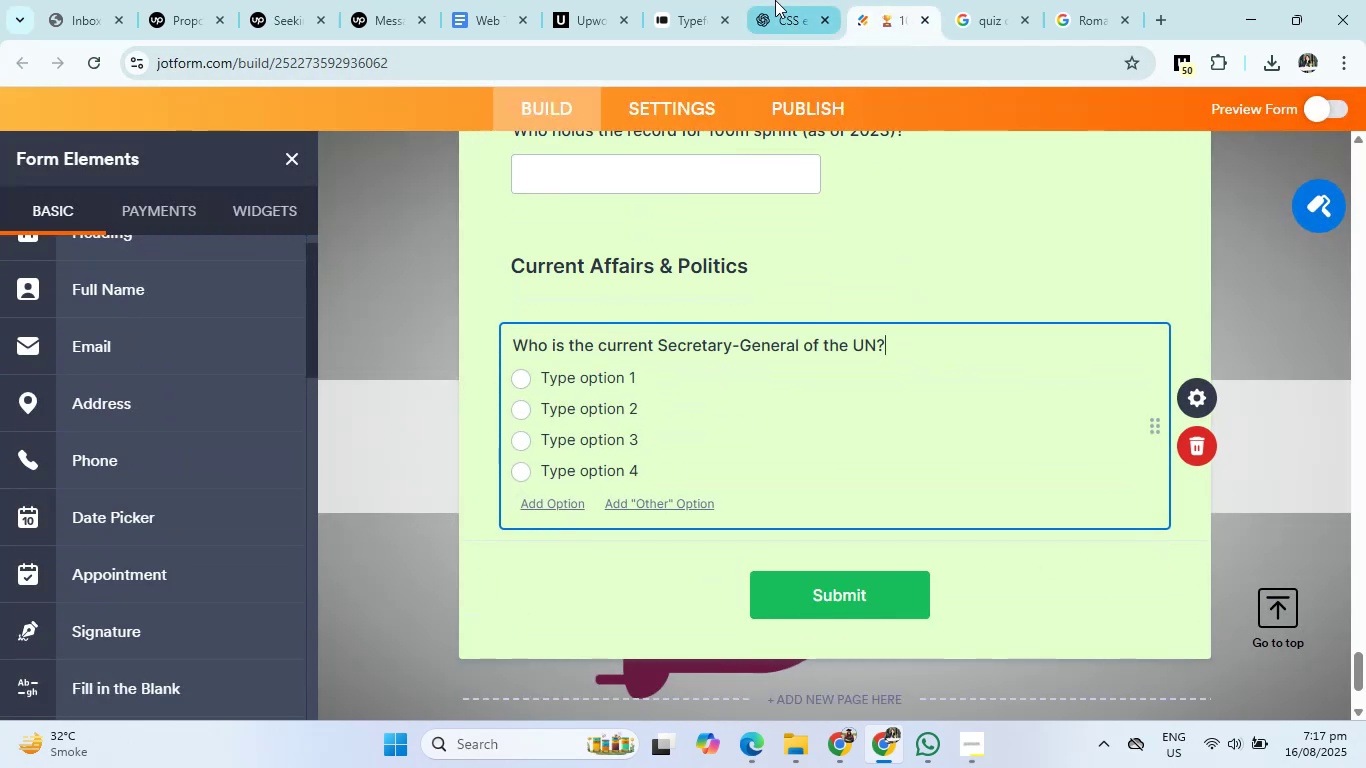 
left_click([775, 0])
 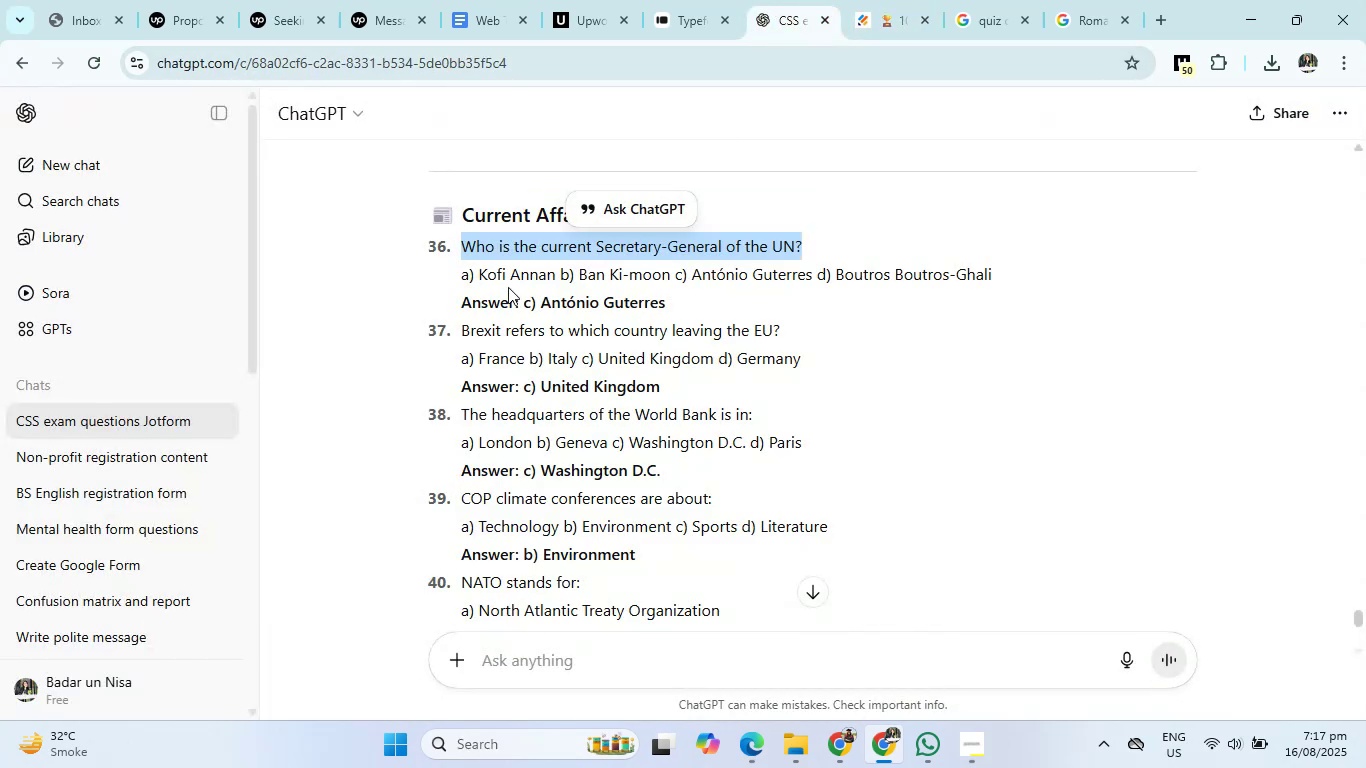 
left_click_drag(start_coordinate=[477, 279], to_coordinate=[990, 284])
 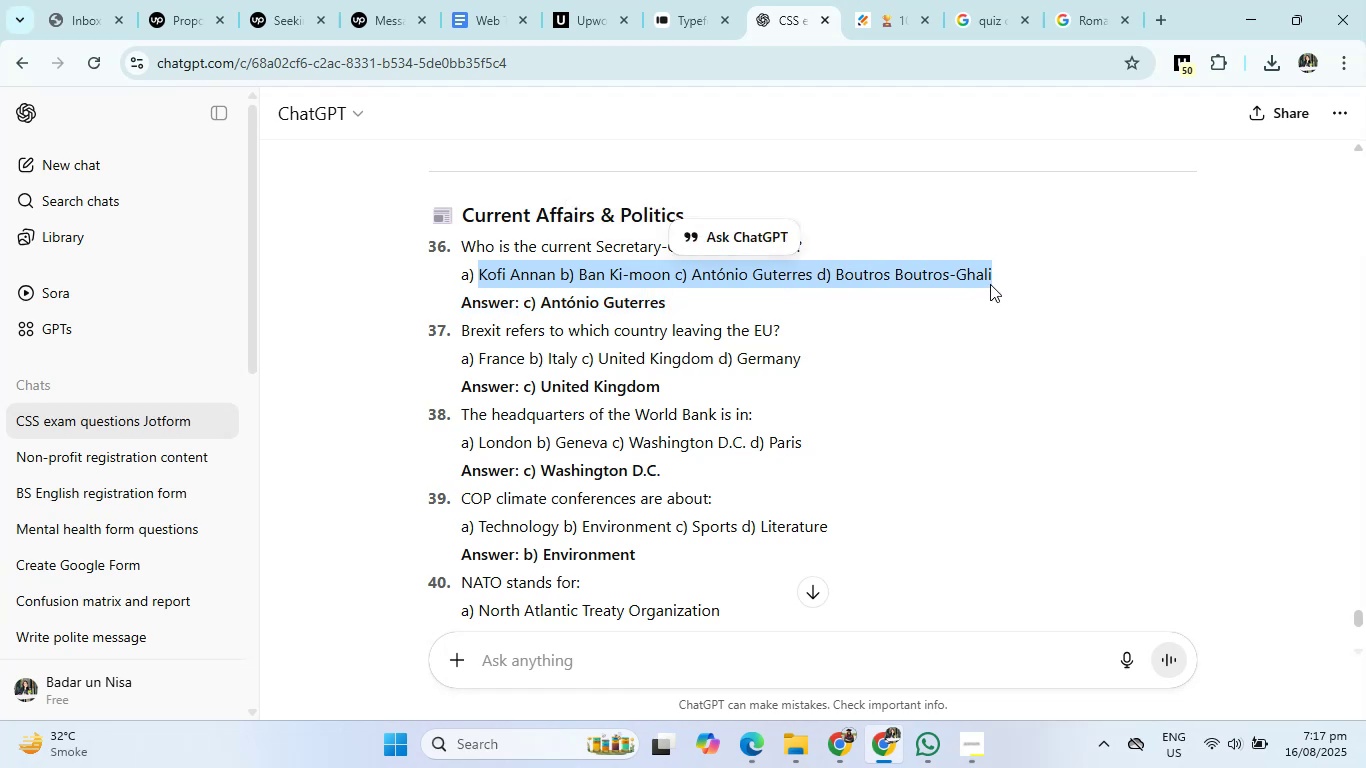 
key(Control+C)
 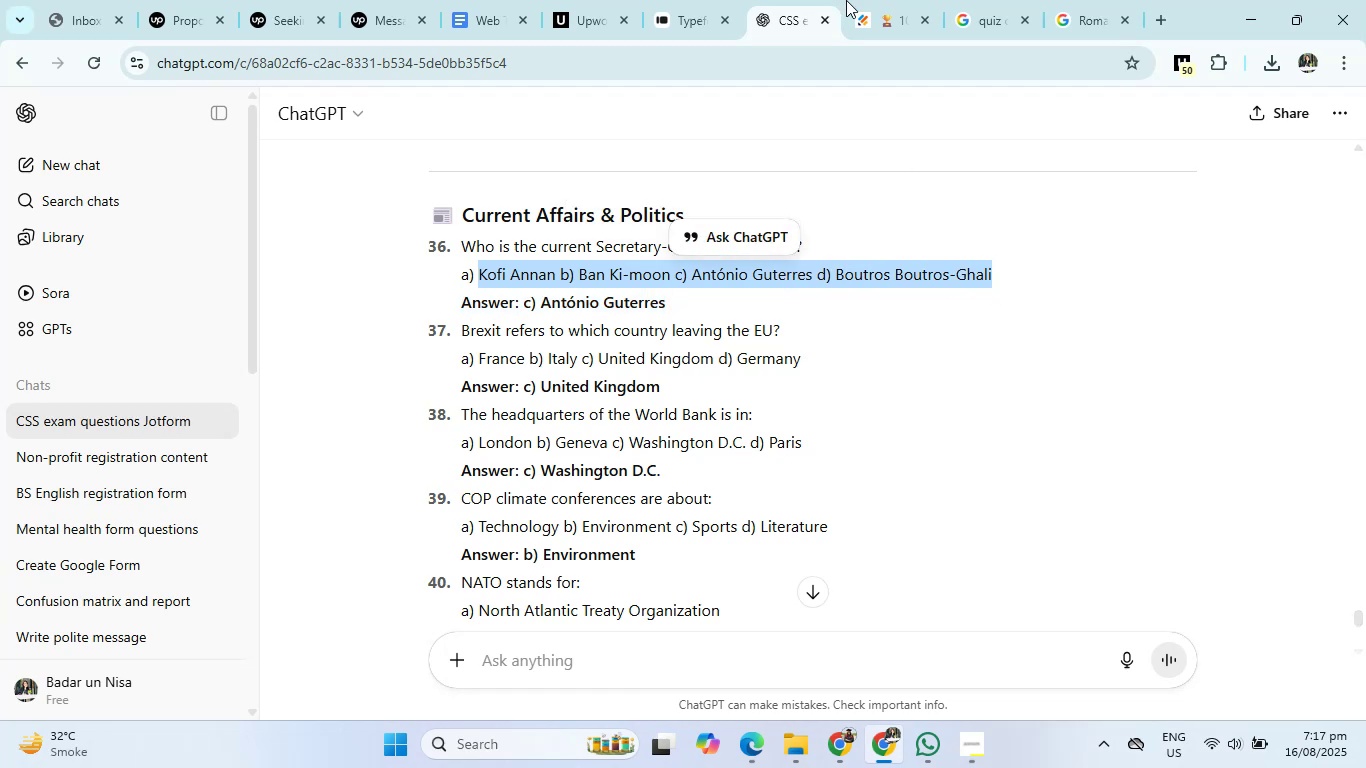 
left_click([875, 0])
 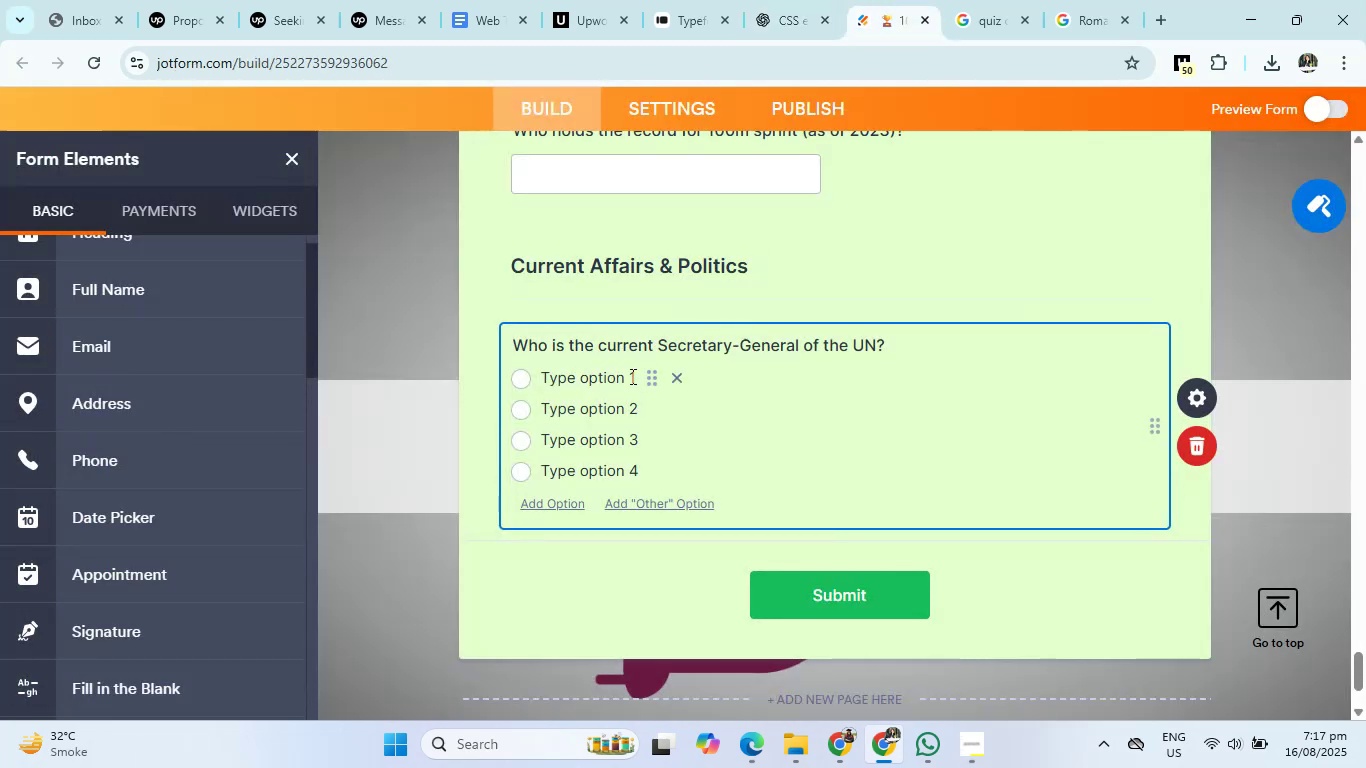 
left_click([628, 373])
 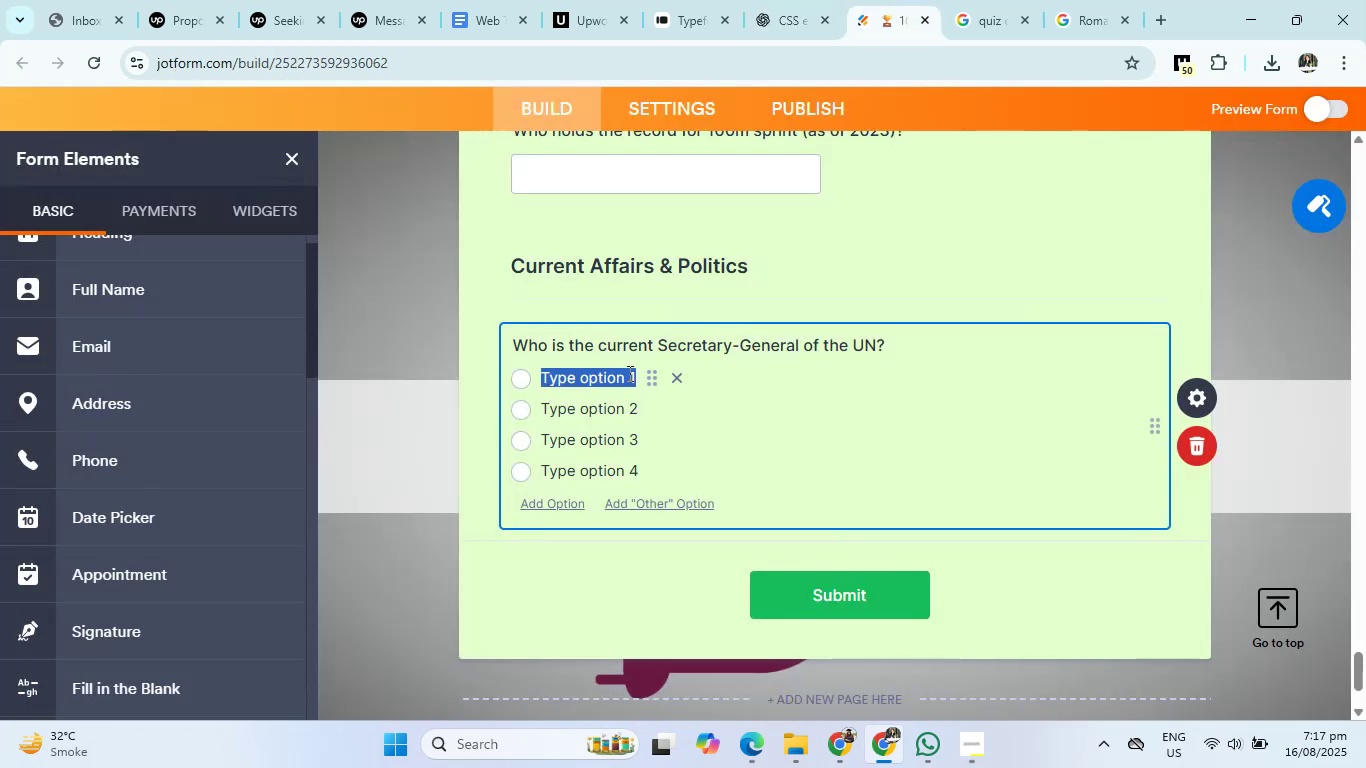 
key(Control+V)
 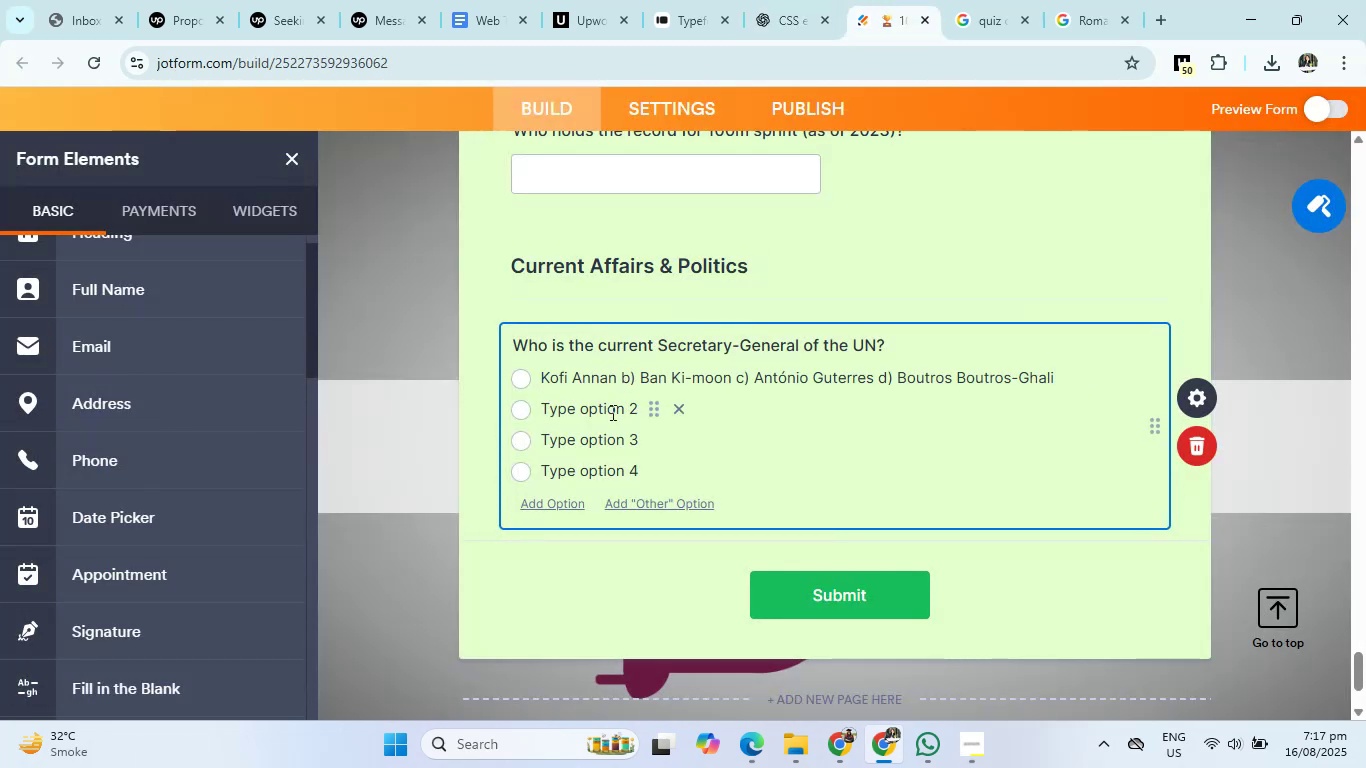 
left_click([611, 412])
 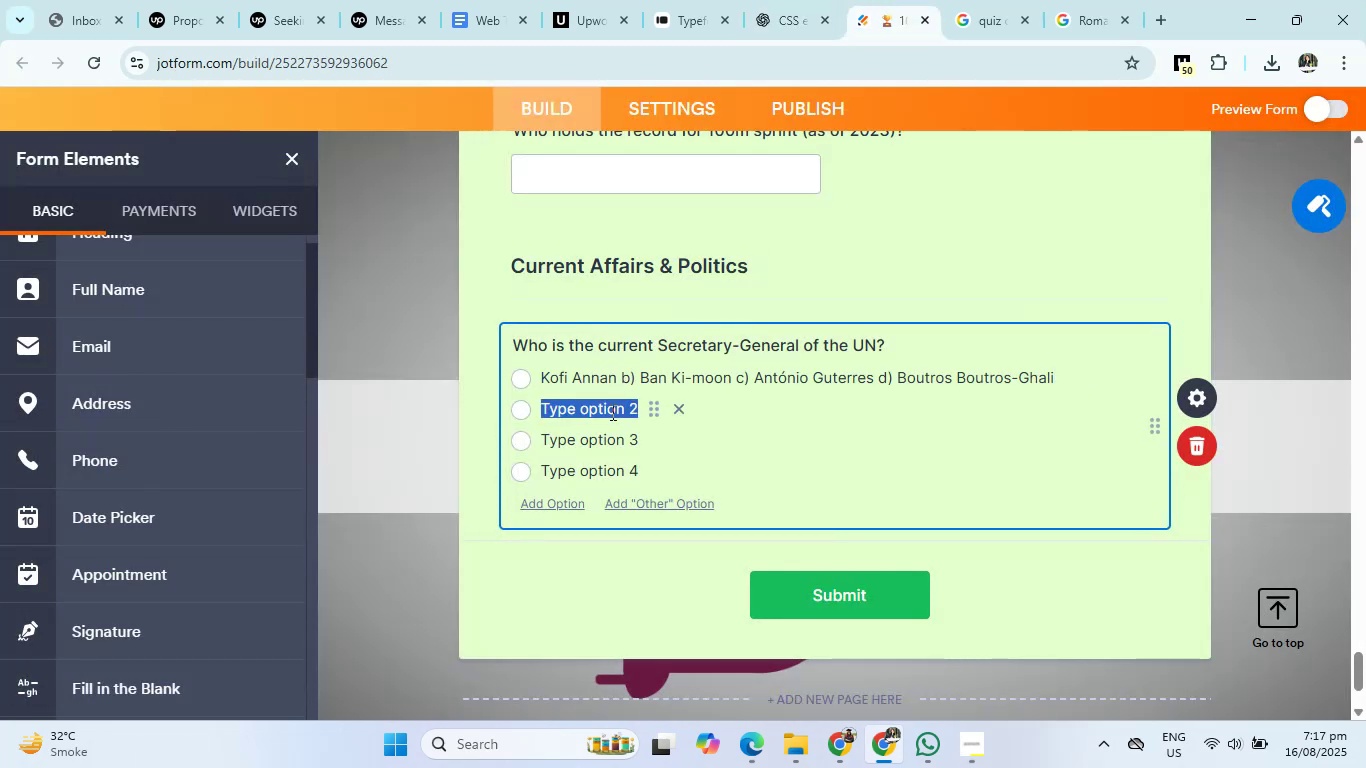 
key(Backspace)
type(Ban Ki-moon)
 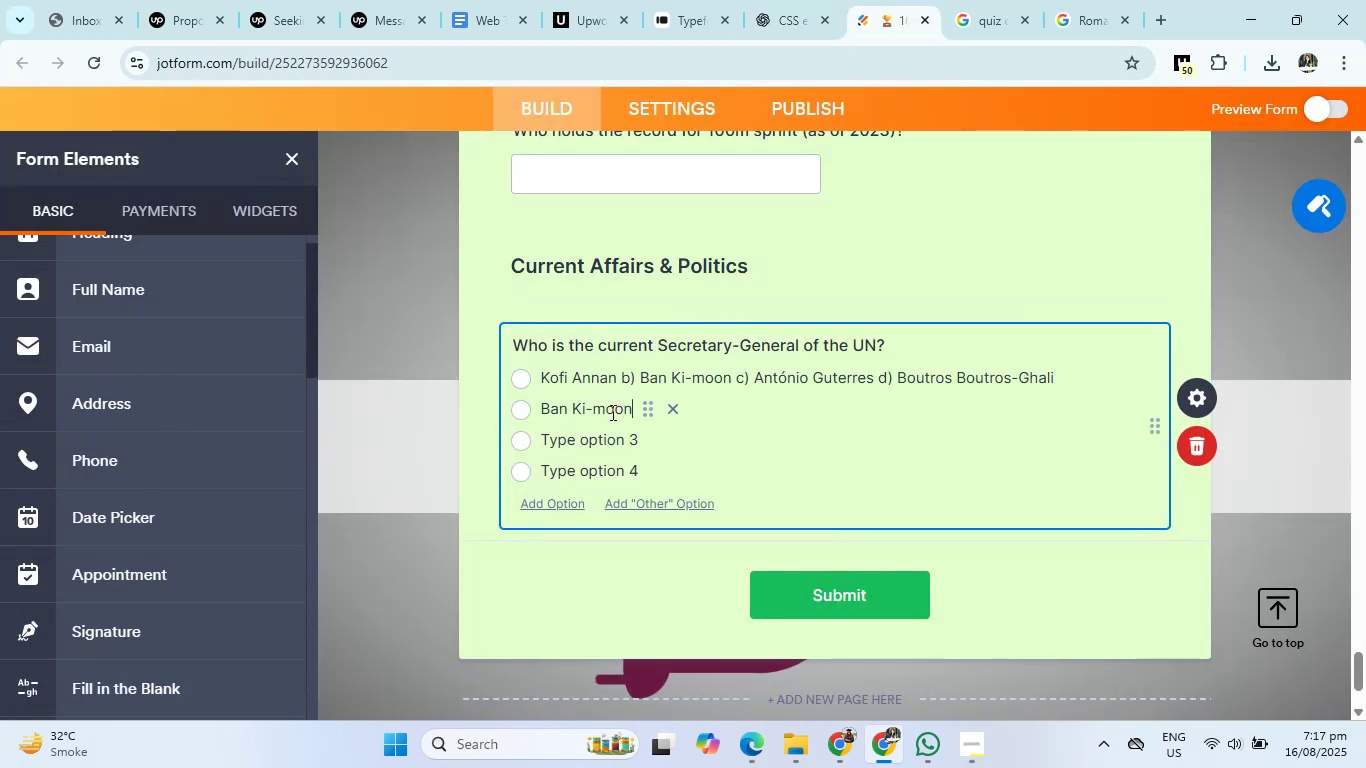 
key(Enter)
 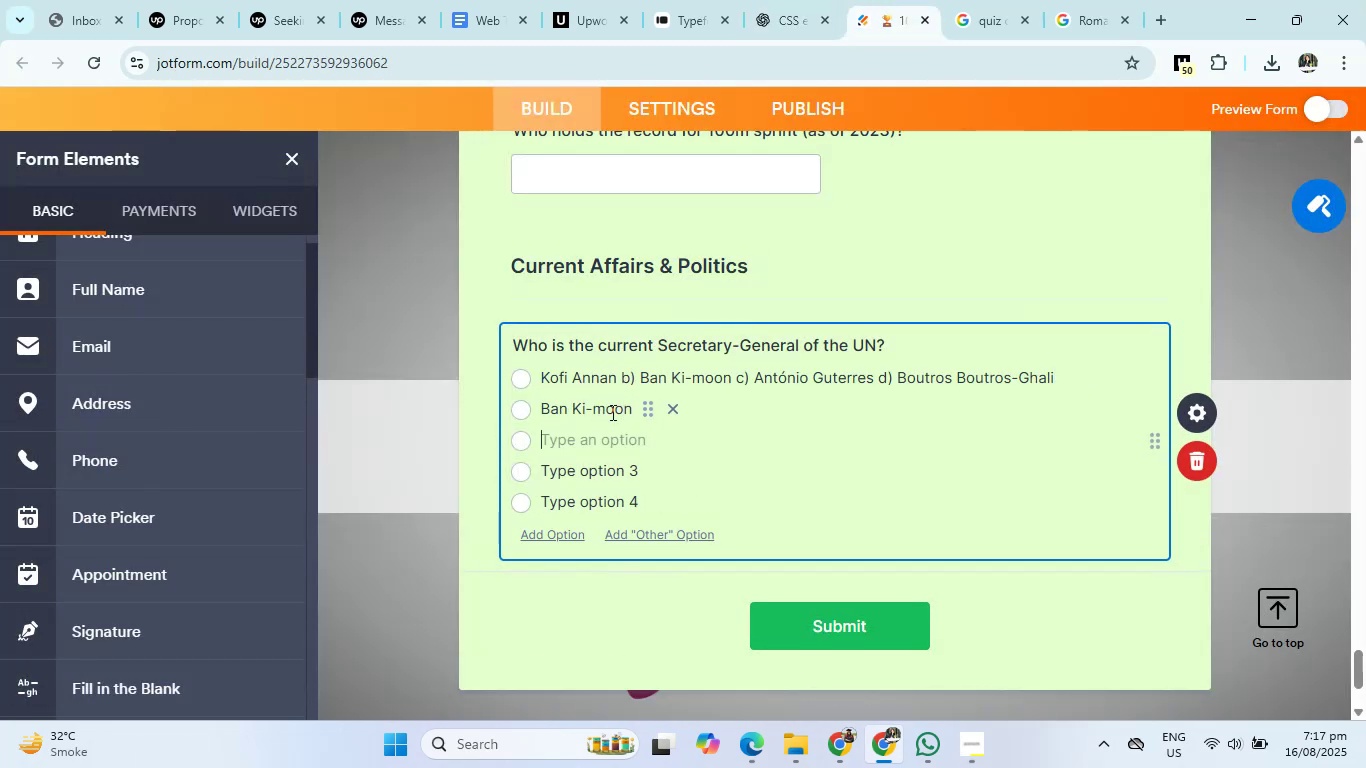 
type(Antonio guterres)
 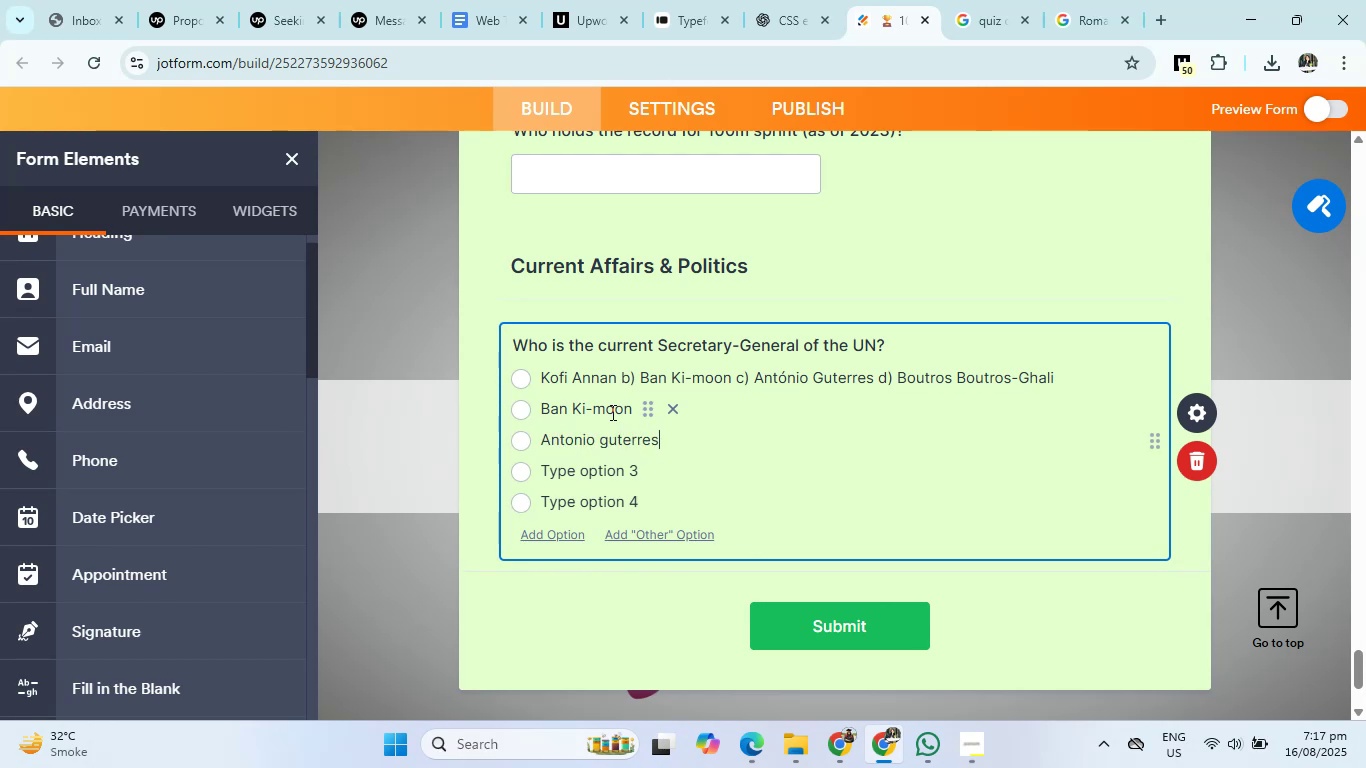 
key(Enter)
 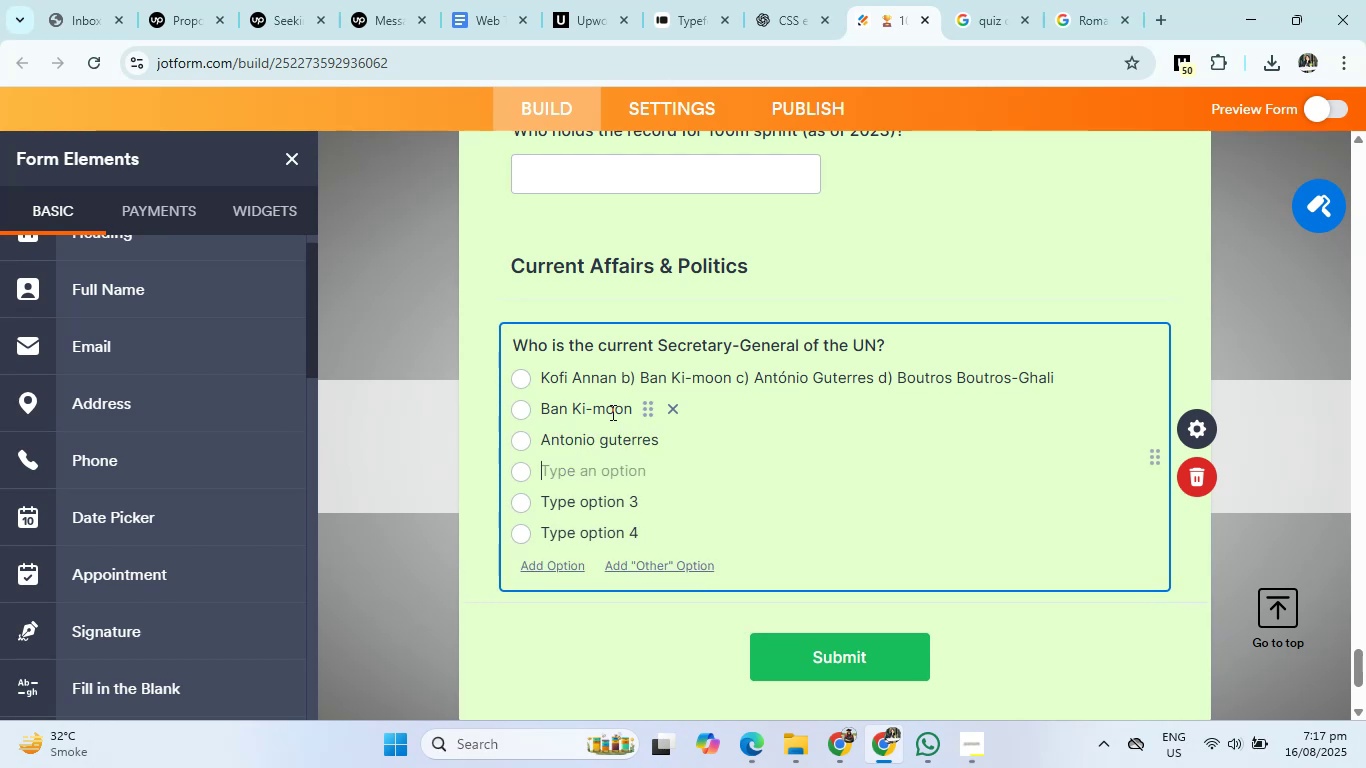 
type(Boutros Boutros-Ghali)
 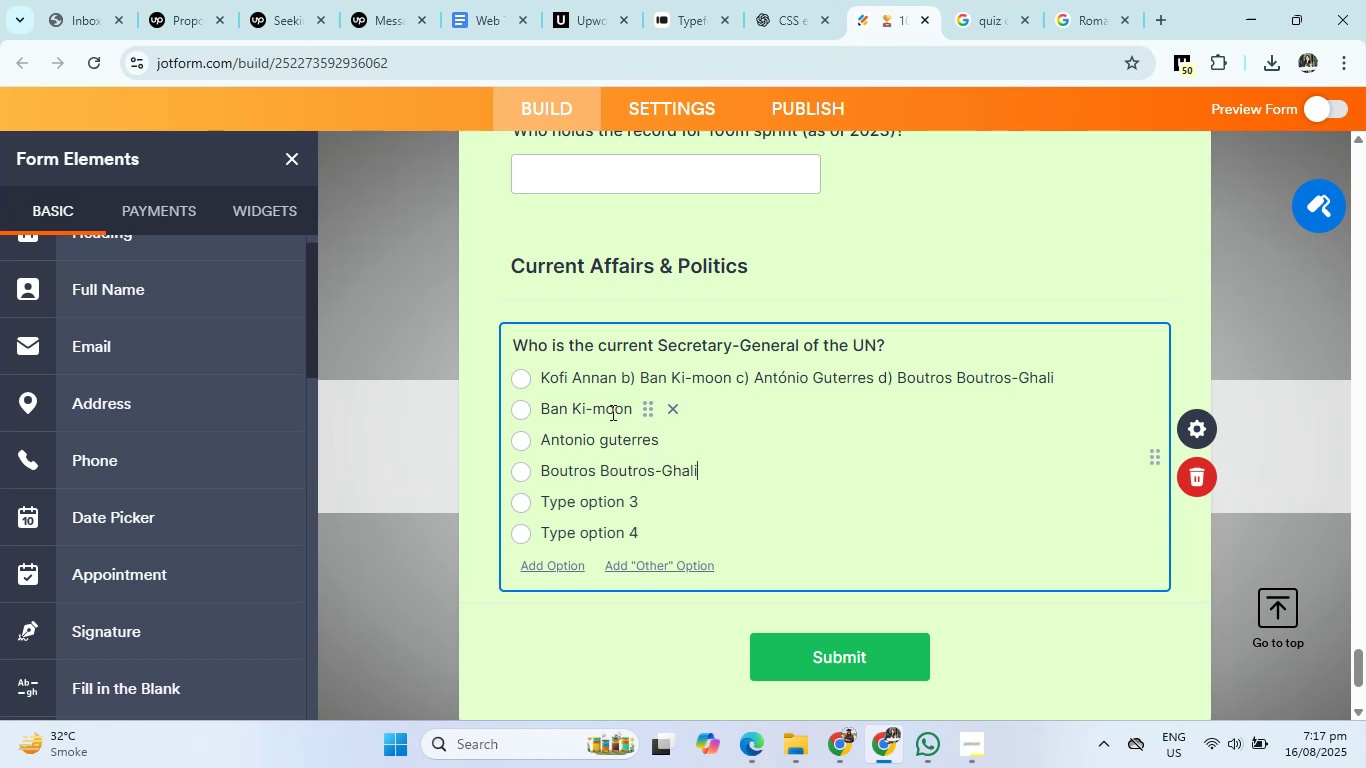 
double_click([681, 501])
 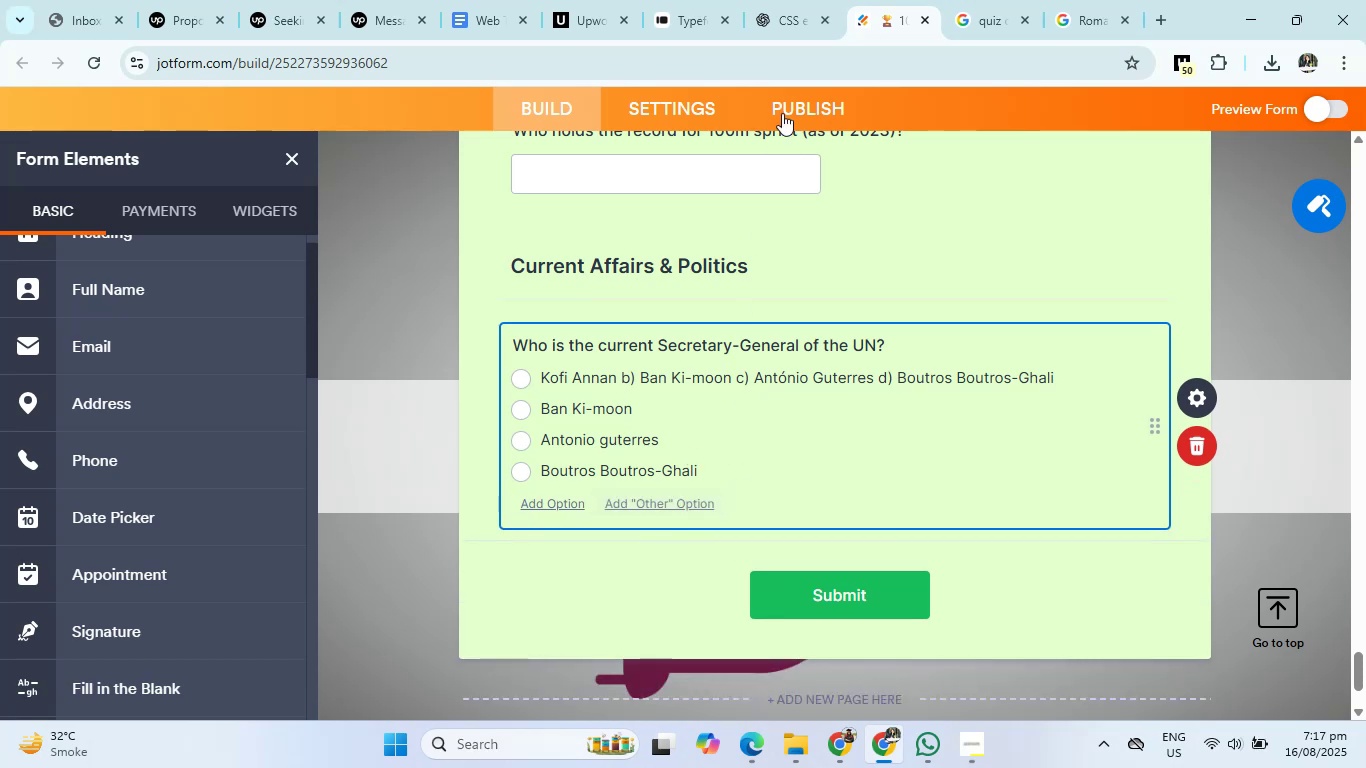 
left_click([773, 0])
 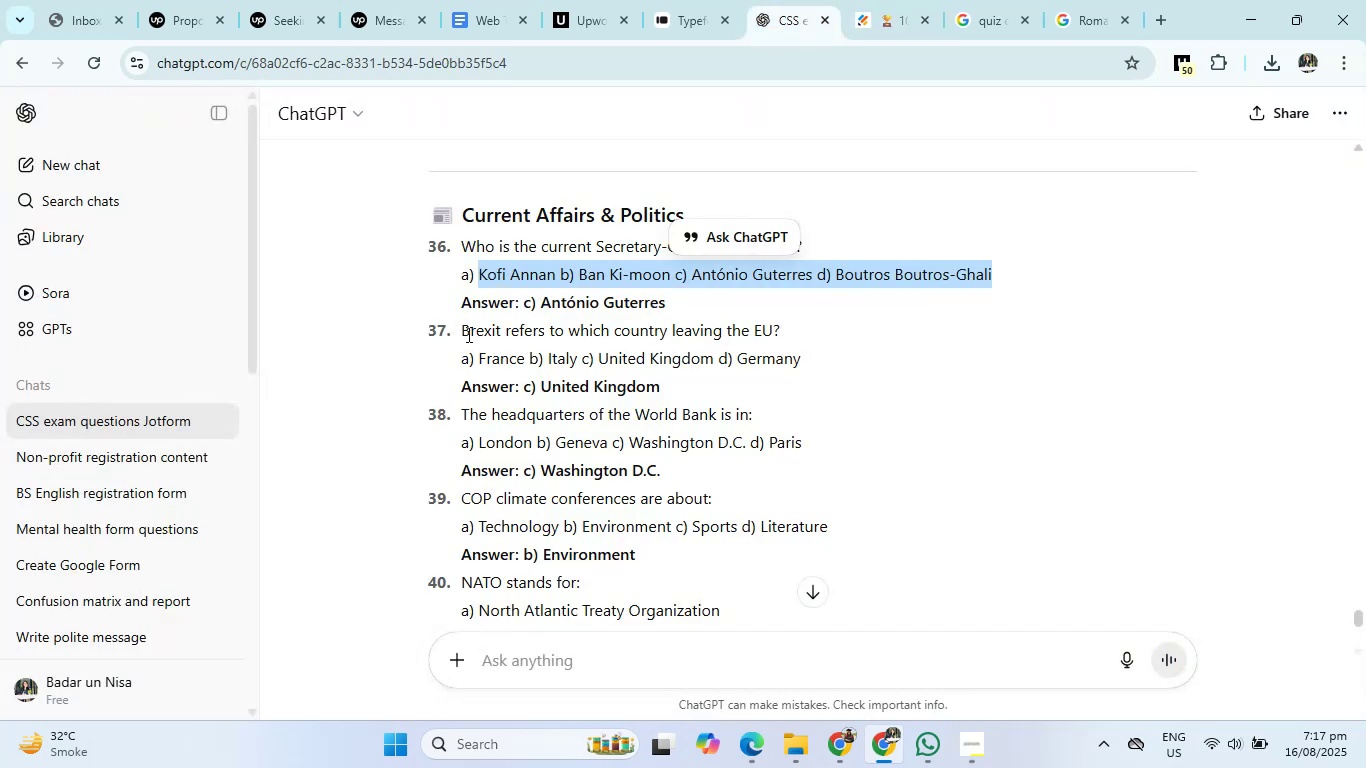 
left_click_drag(start_coordinate=[465, 334], to_coordinate=[801, 331])
 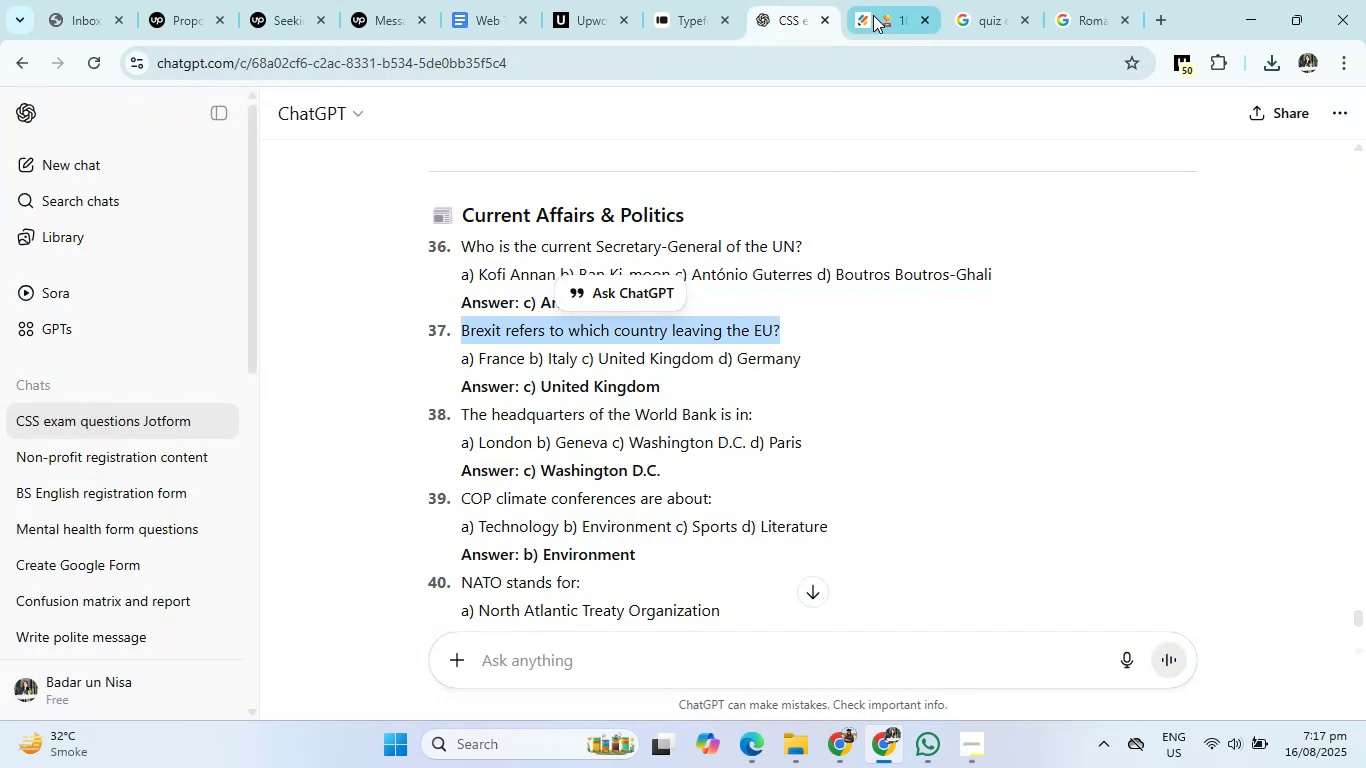 
key(Control+C)
 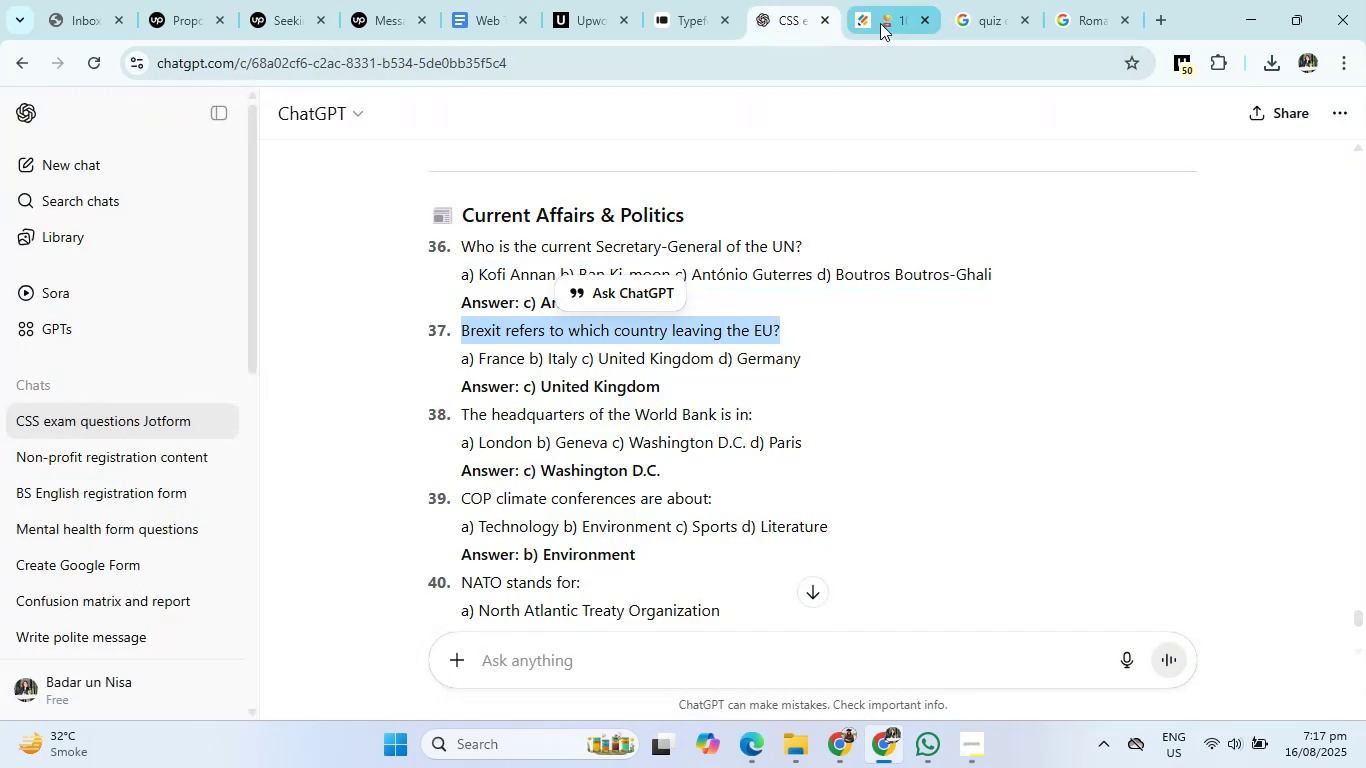 
left_click([880, 23])
 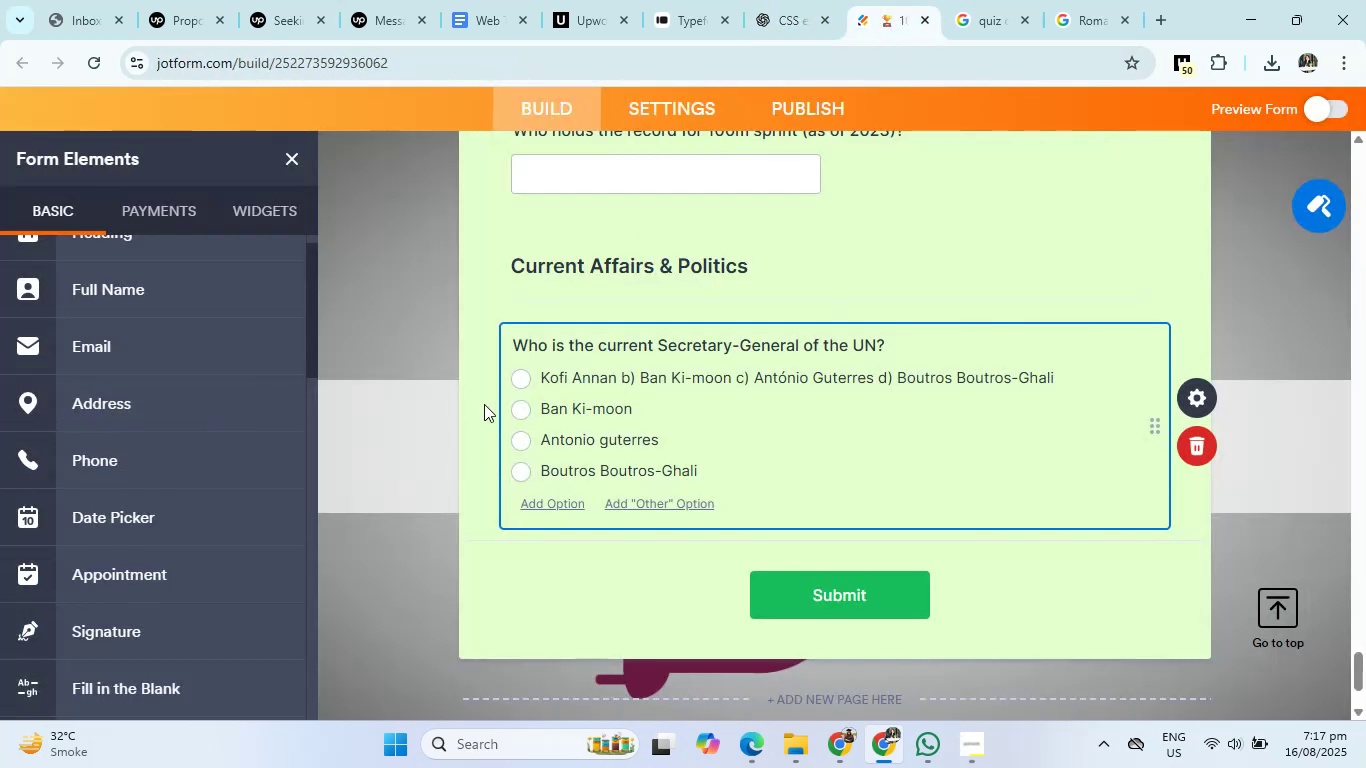 
mouse_move([173, 529])
 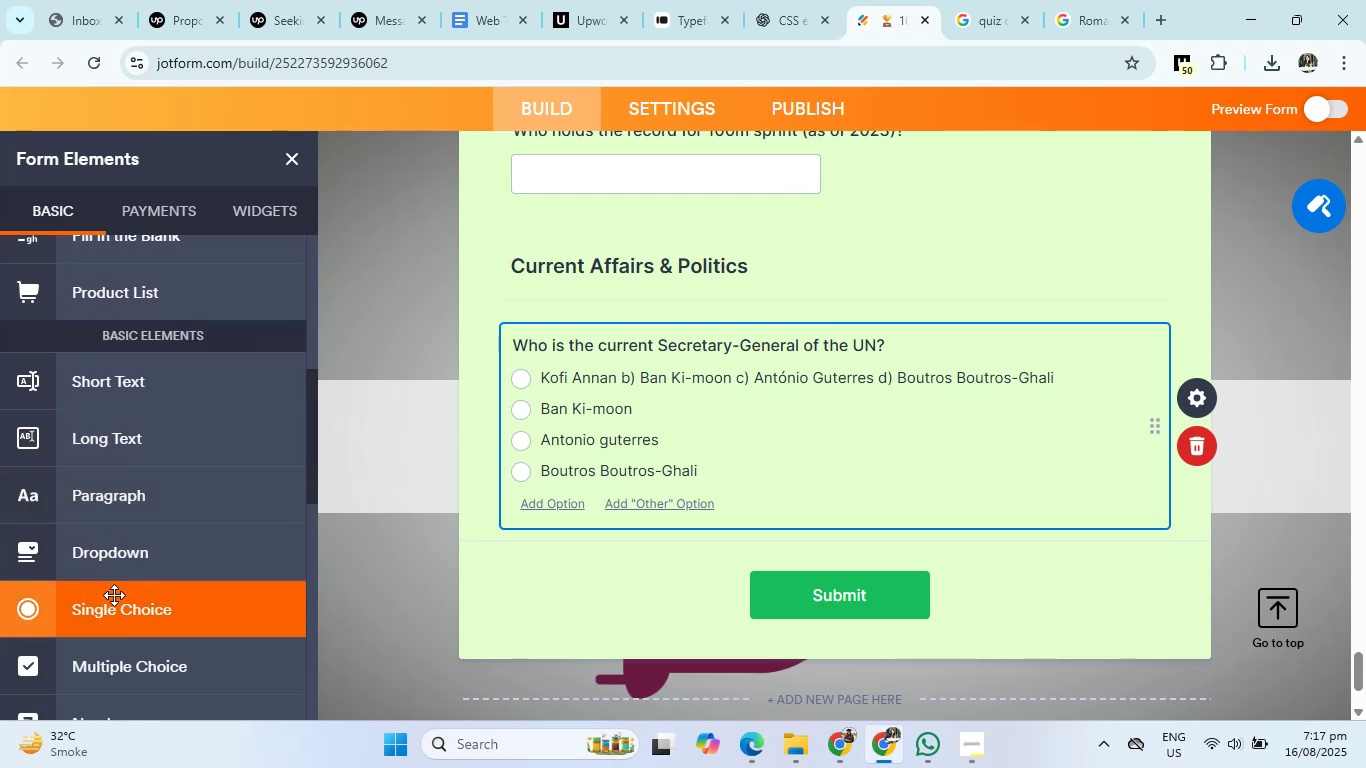 
left_click([114, 601])
 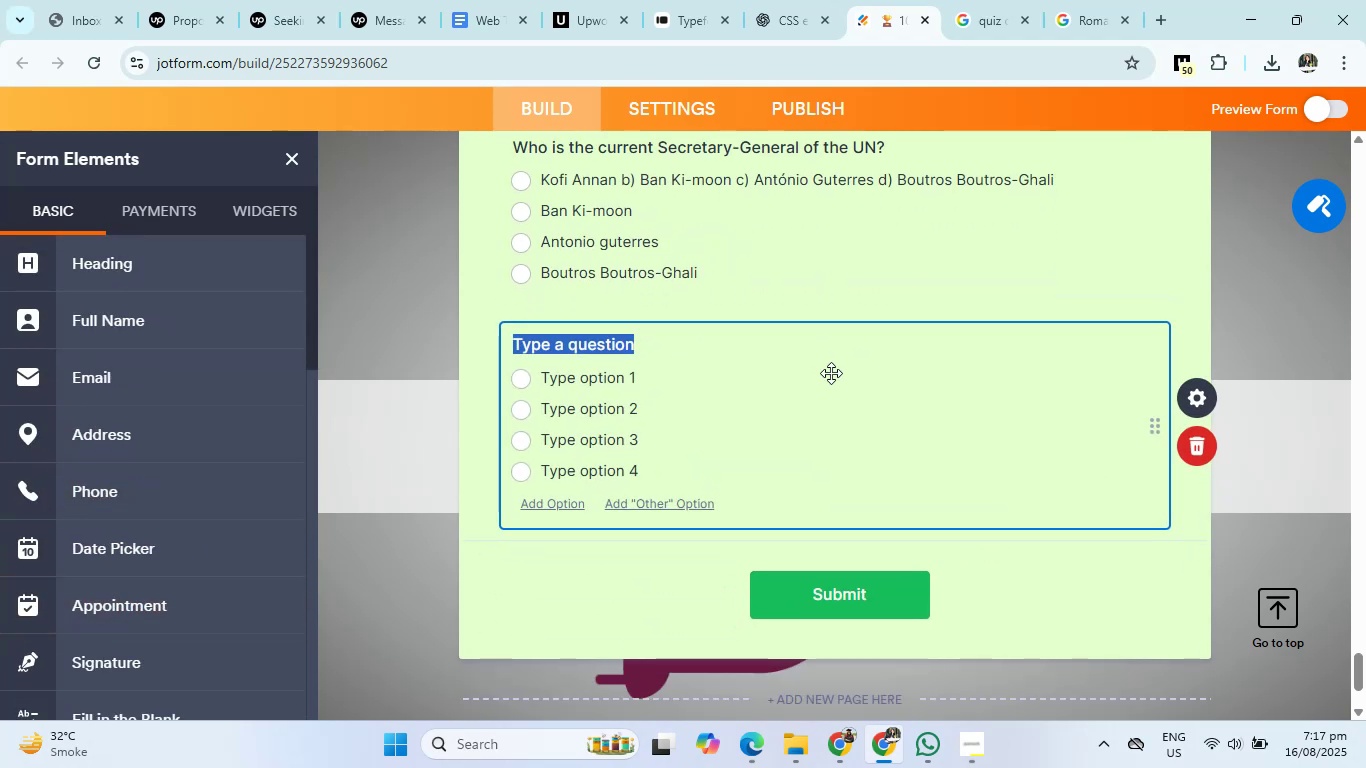 
key(Backspace)
 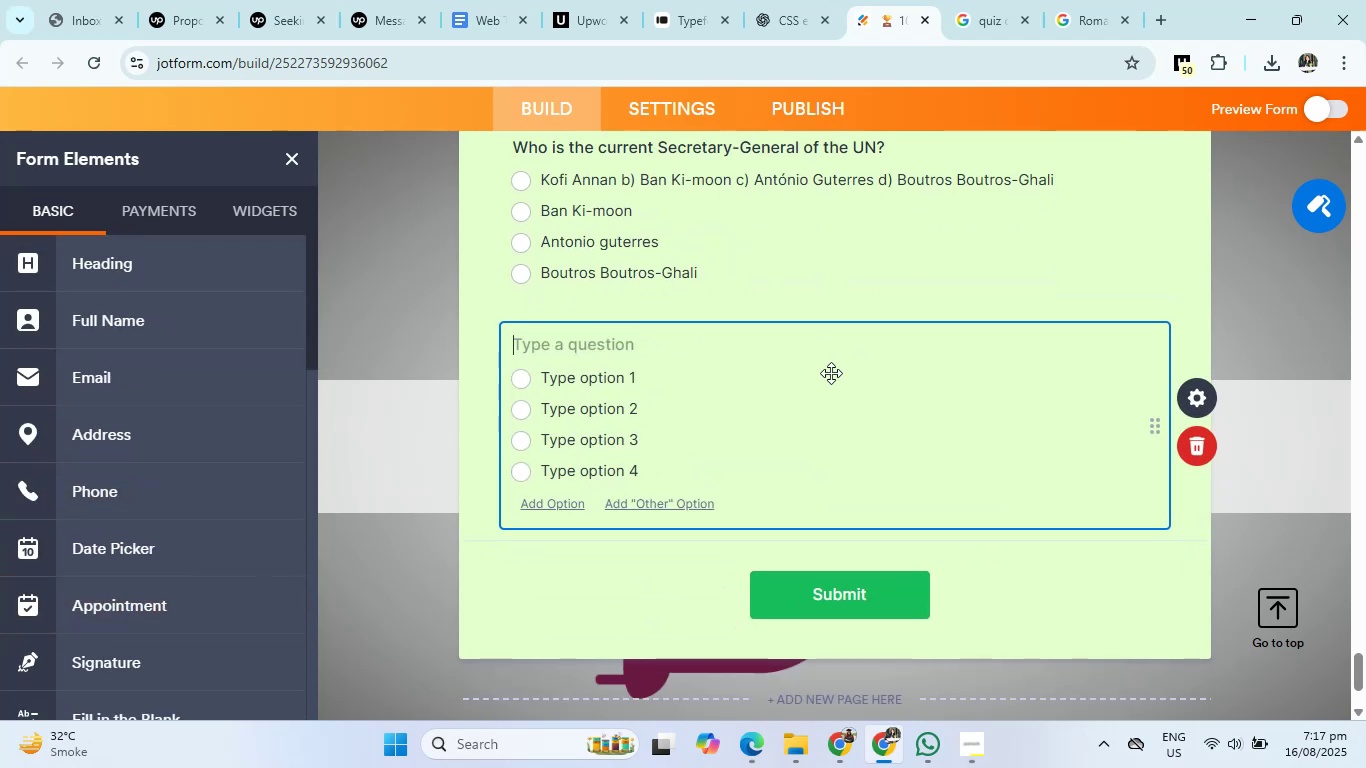 
key(Control+V)
 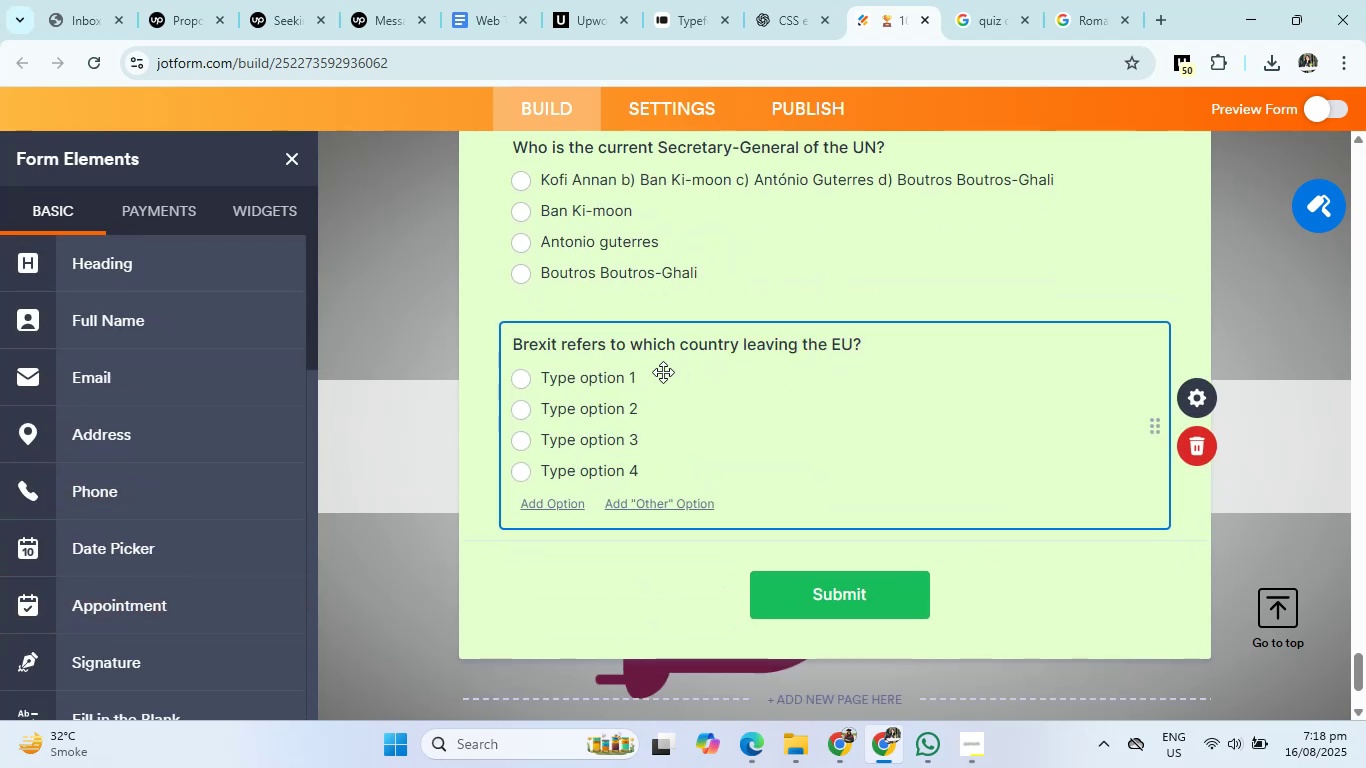 
left_click([791, 5])
 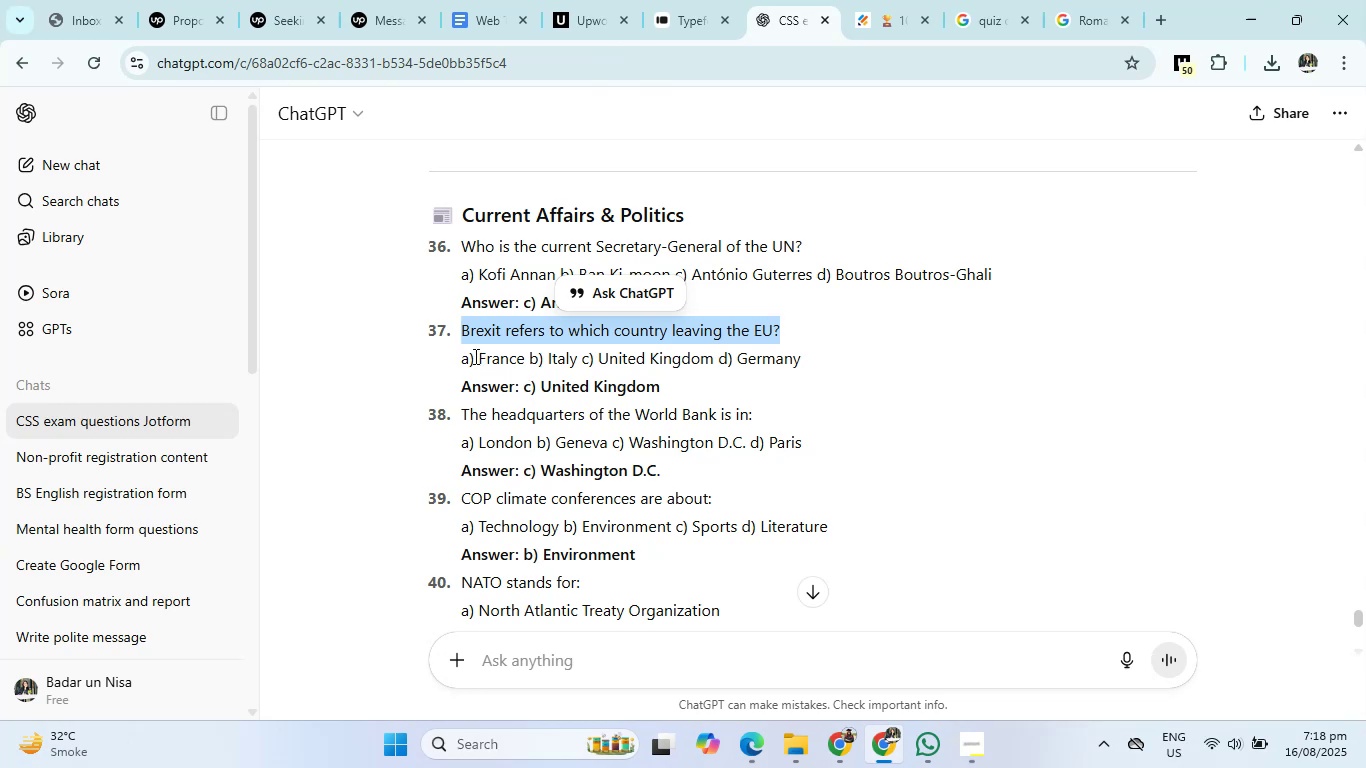 
left_click_drag(start_coordinate=[477, 356], to_coordinate=[831, 346])
 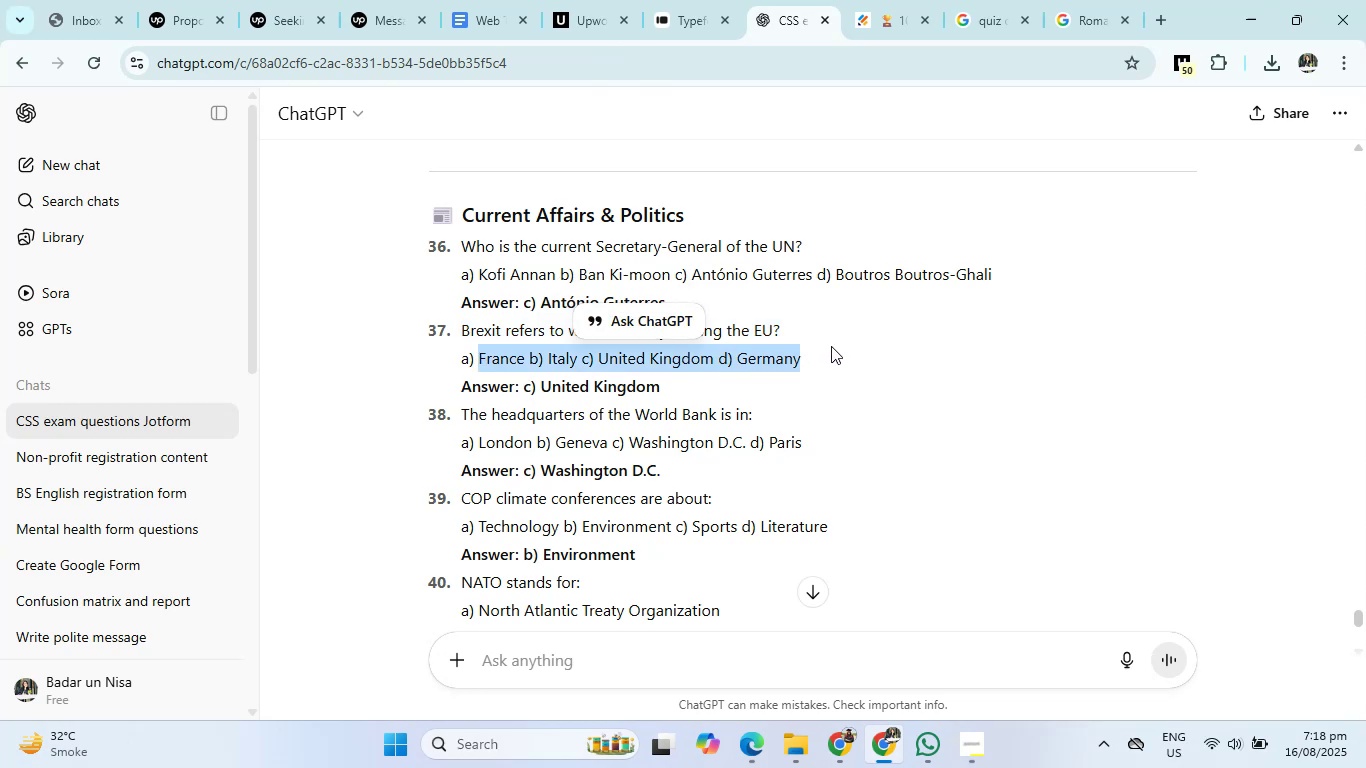 
key(Control+C)
 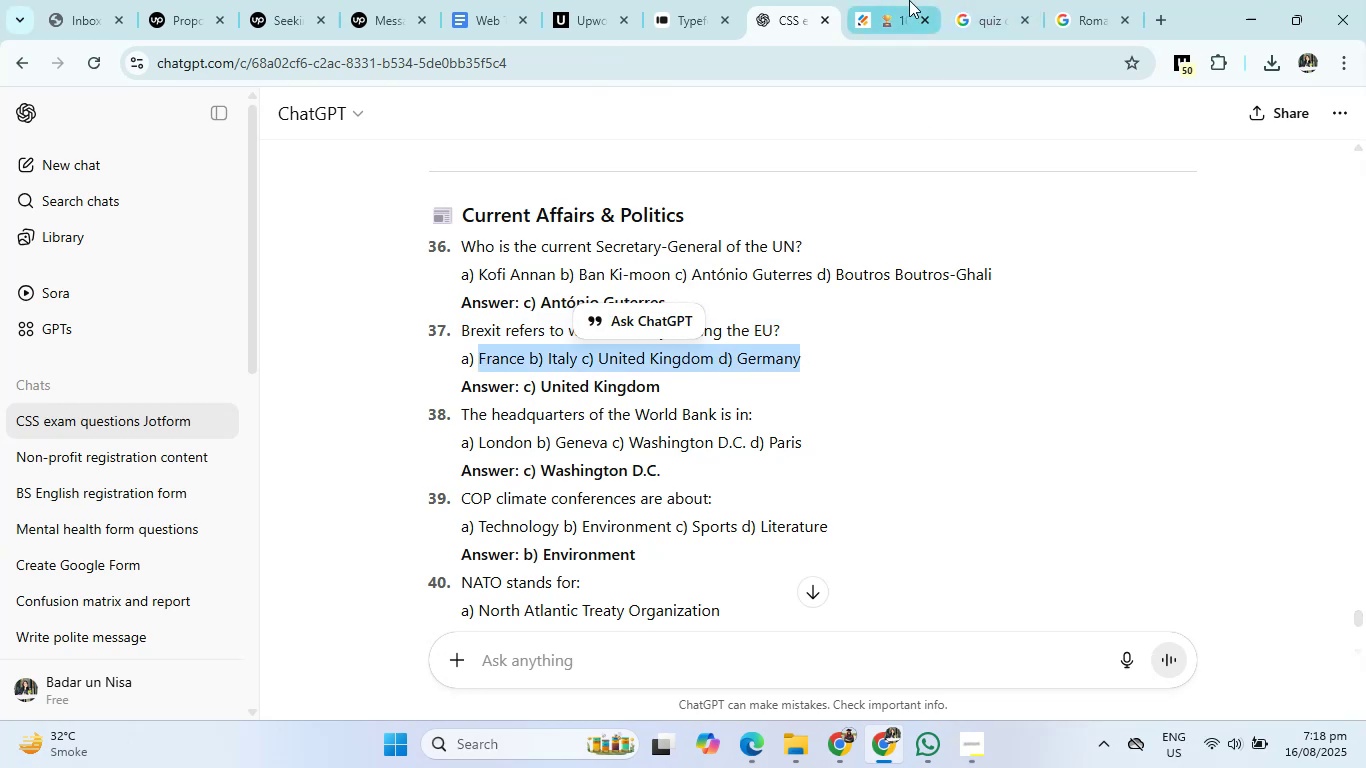 
left_click([909, 0])
 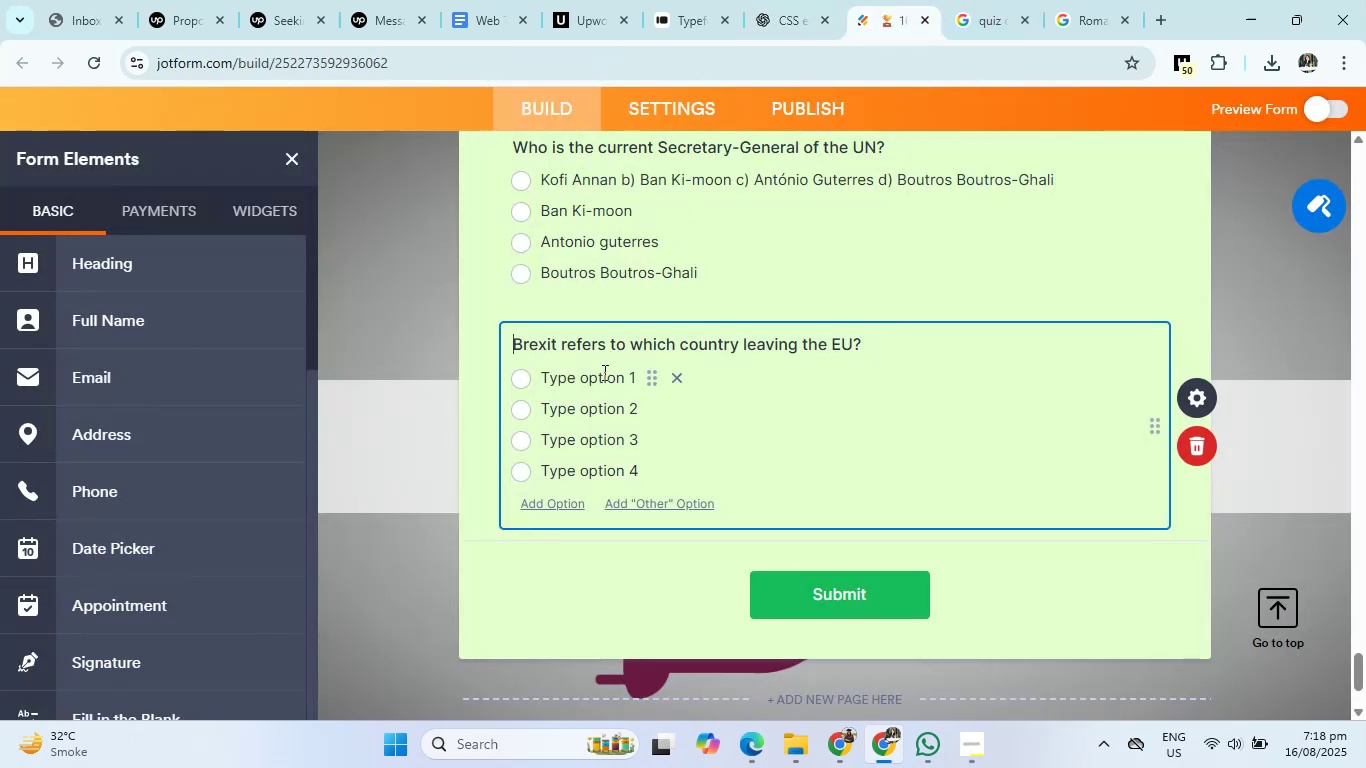 
left_click([603, 372])
 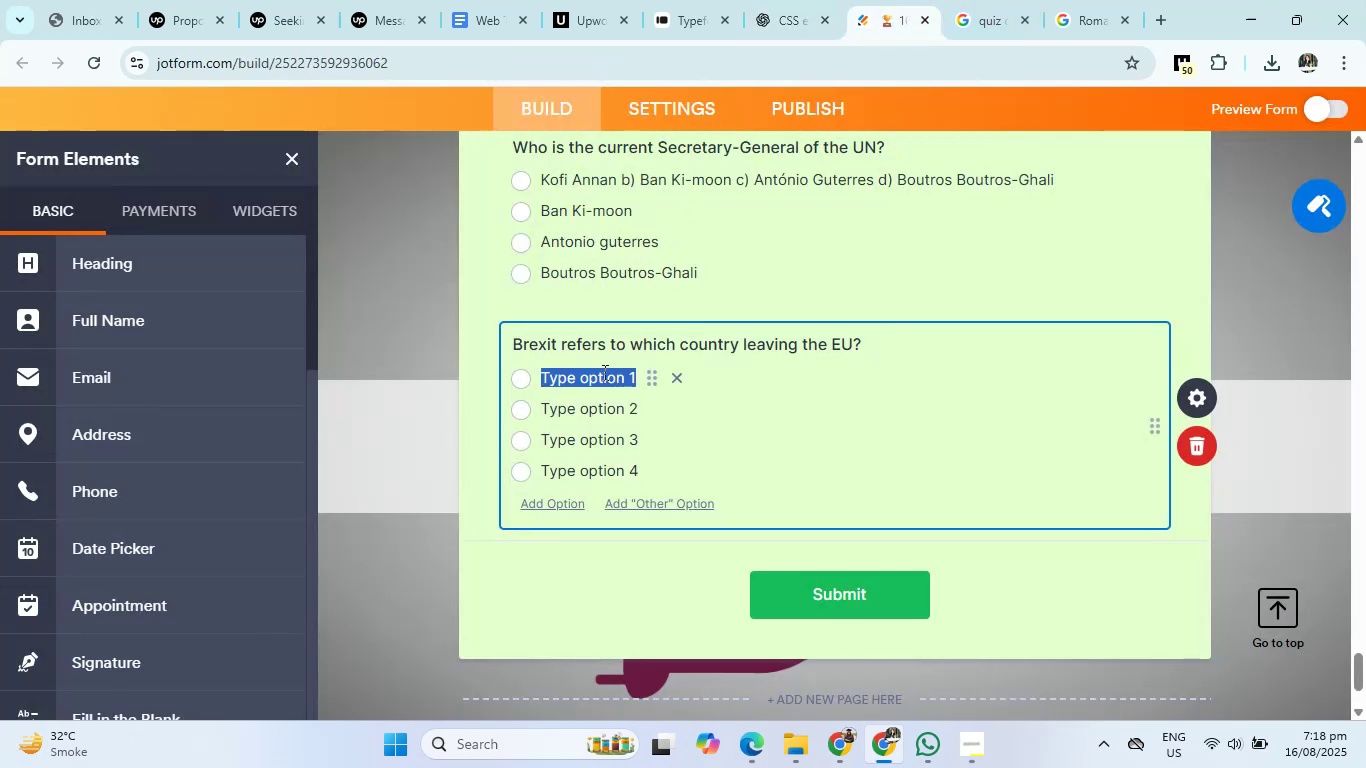 
key(Control+V)
 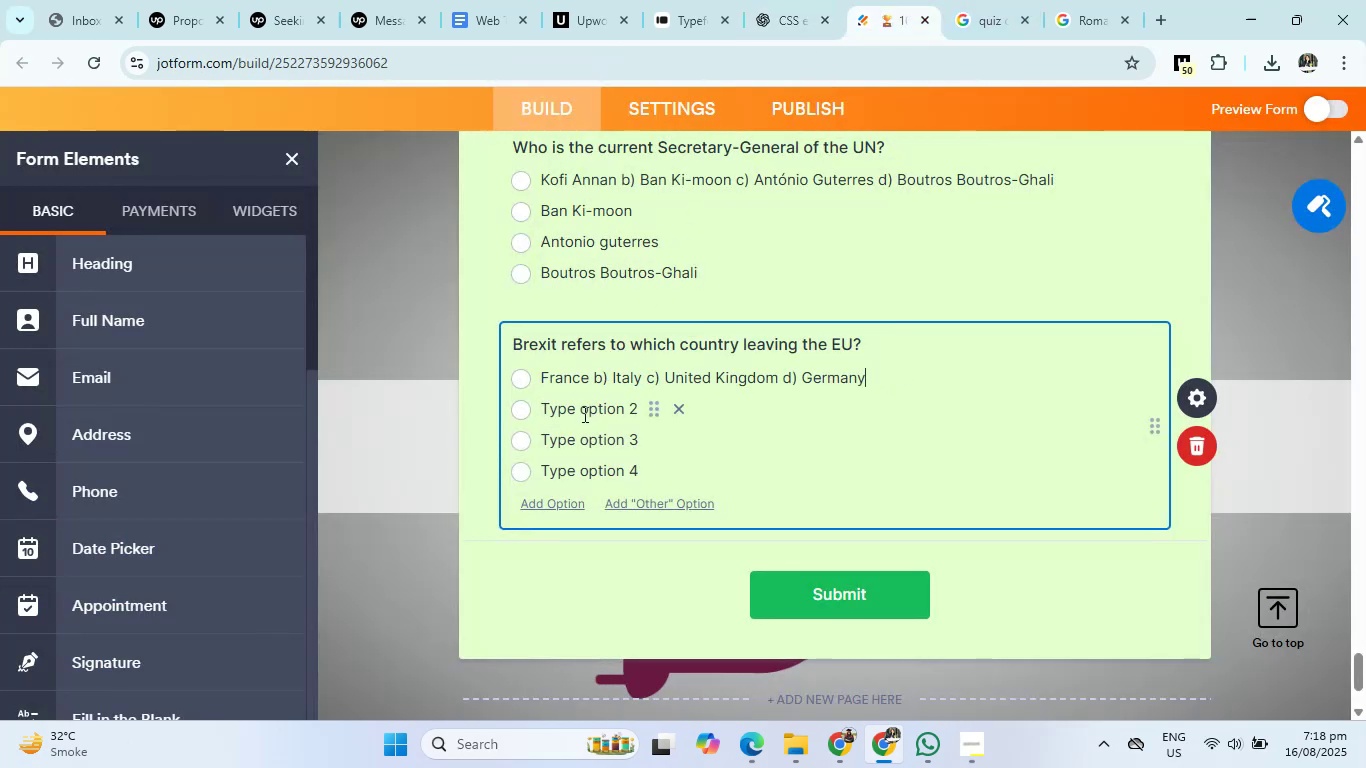 
left_click([585, 412])
 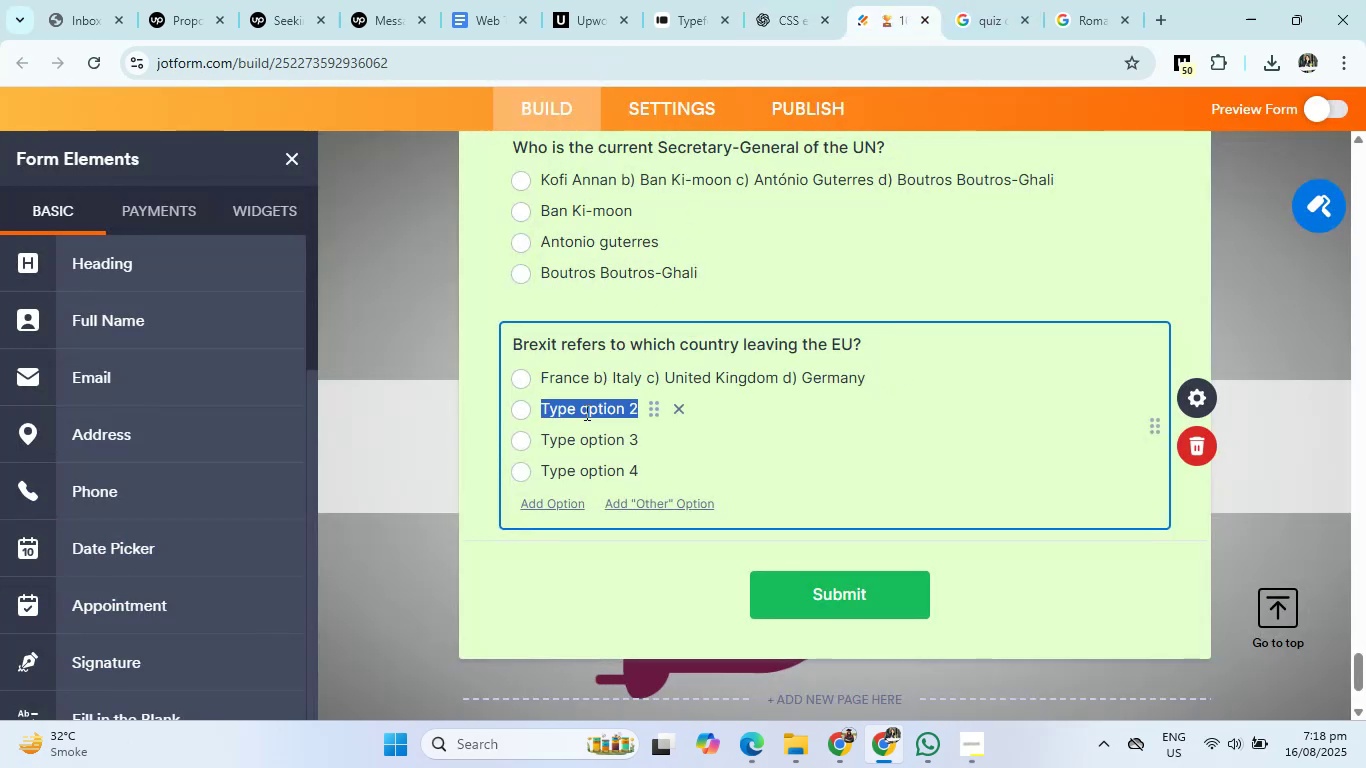 
type(ital)
key(Backspace)
key(Backspace)
key(Backspace)
key(Backspace)
type(Iy)
key(Backspace)
type(taly)
 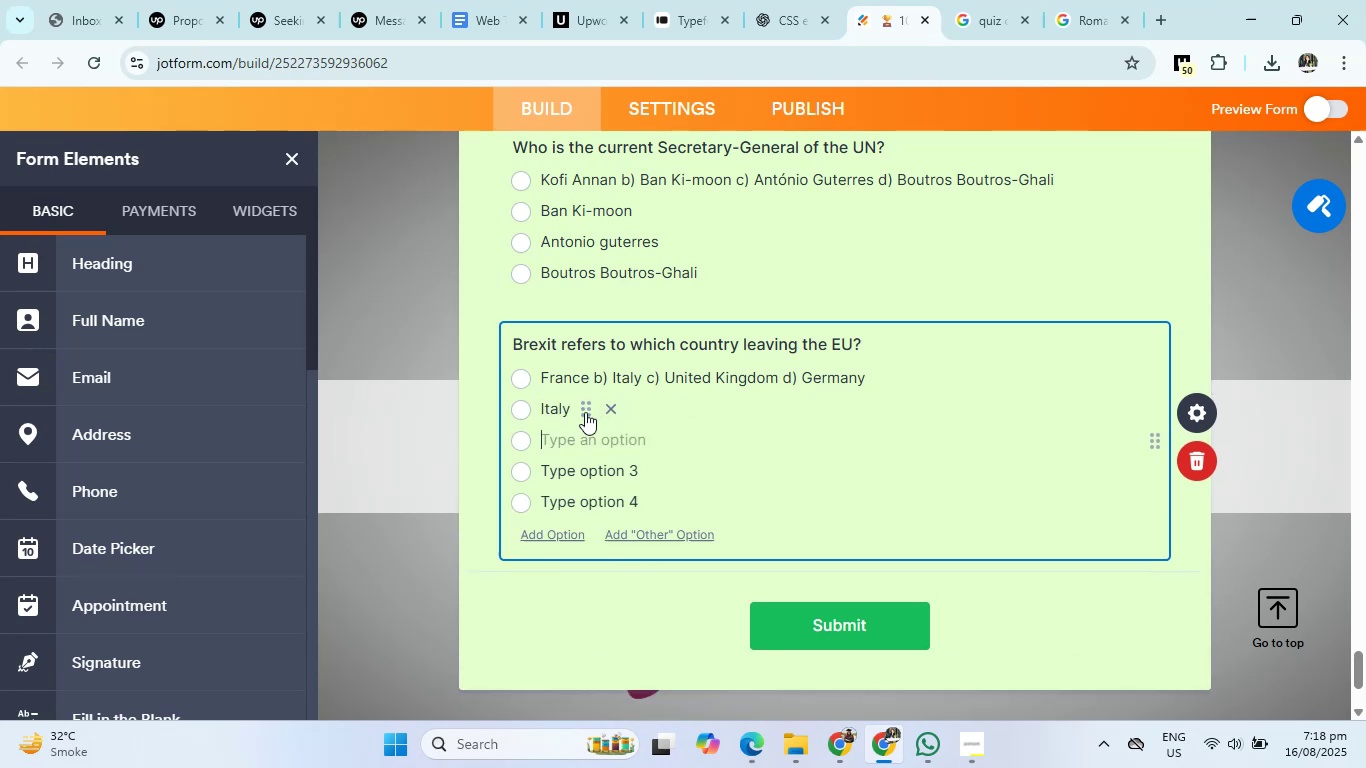 
 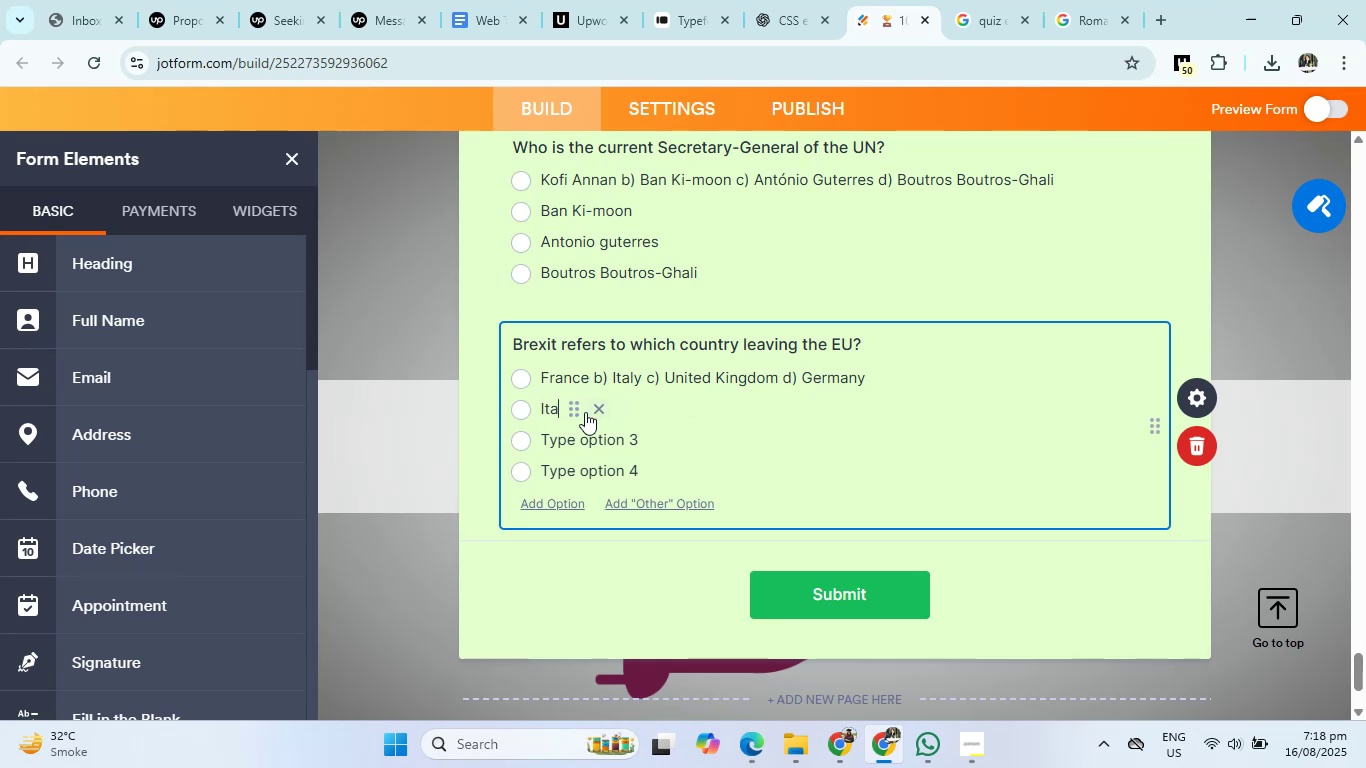 
key(Enter)
 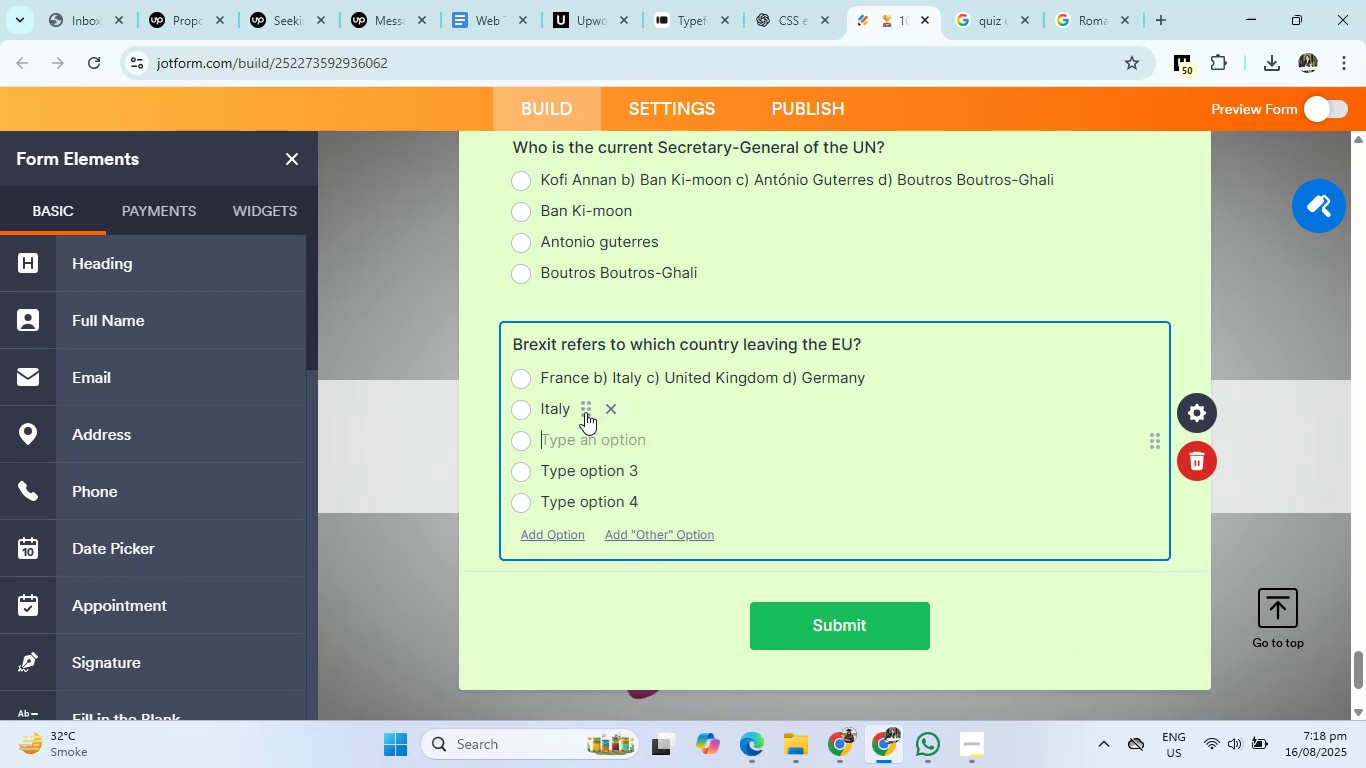 
type(United Kingdom)
 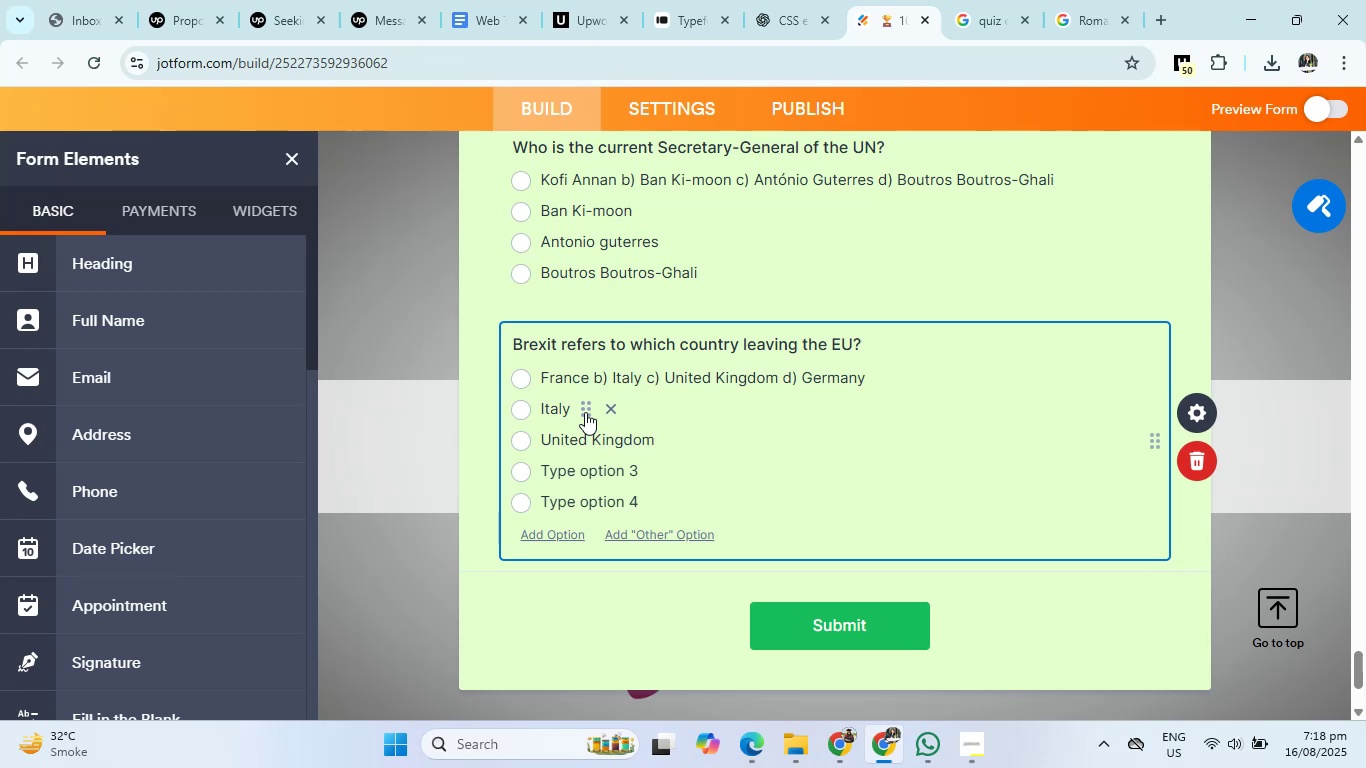 
key(Enter)
 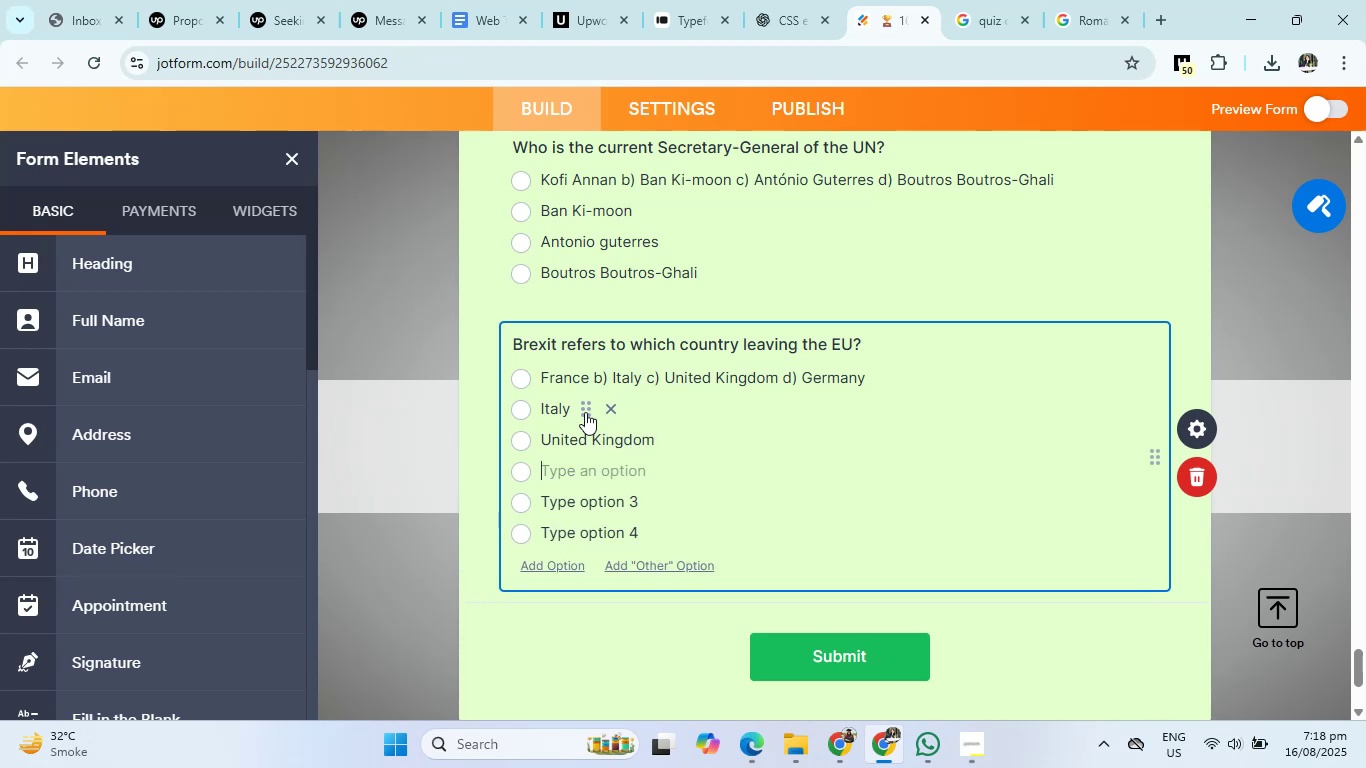 
type(Germany)
 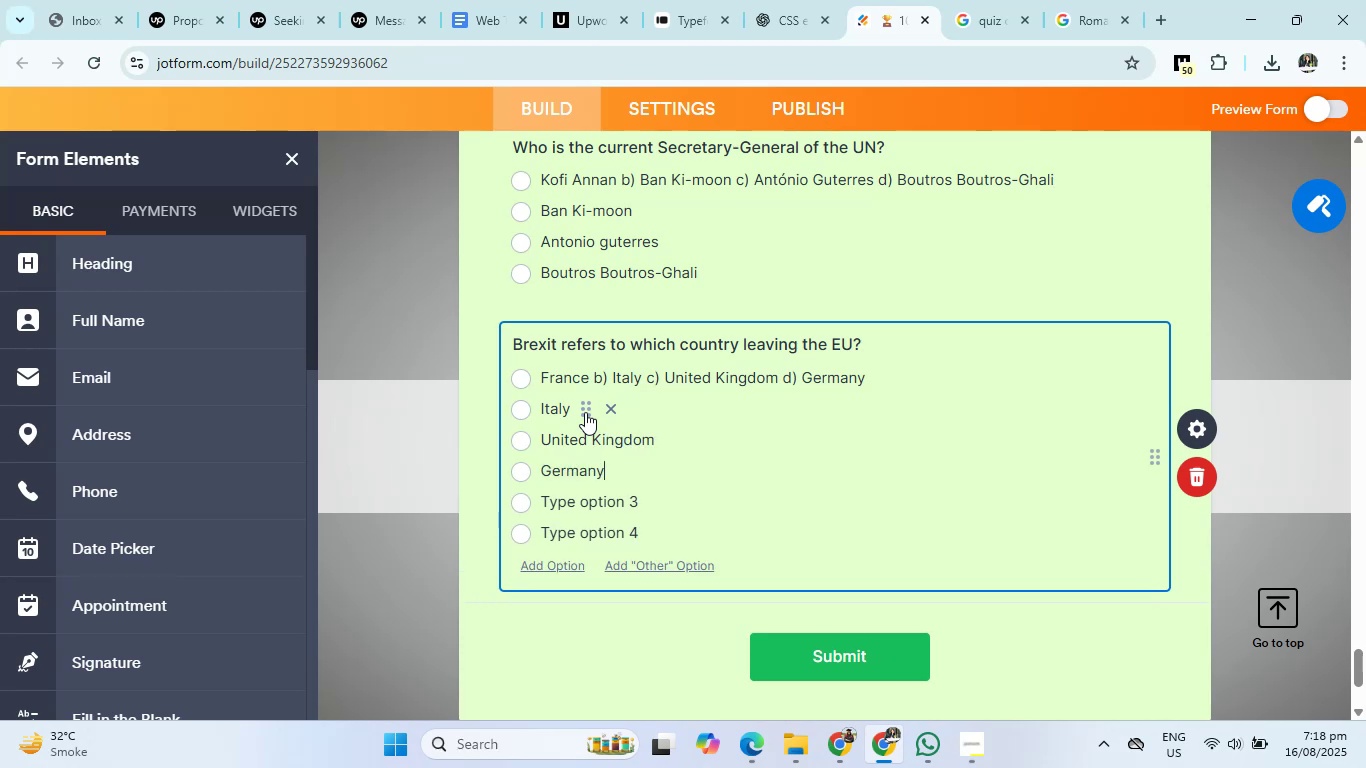 
key(Enter)
 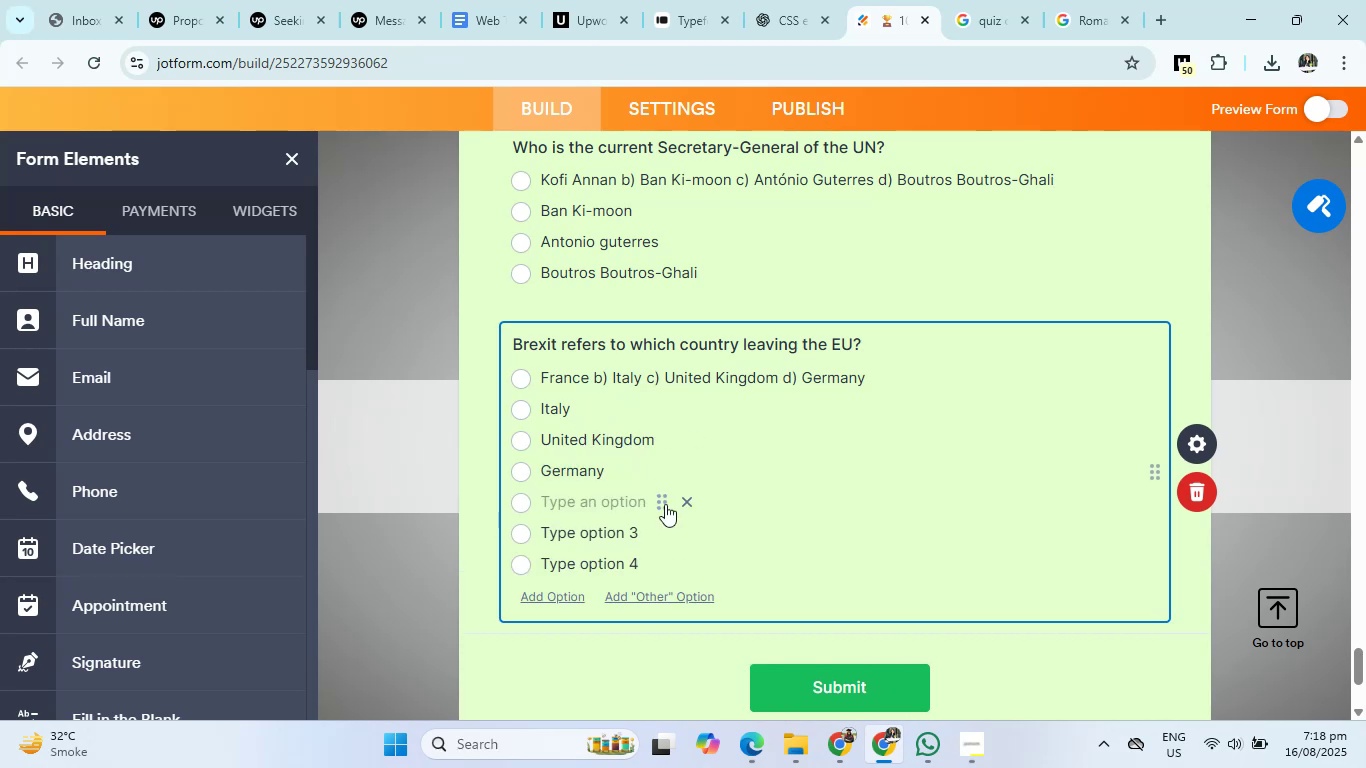 
left_click([693, 498])
 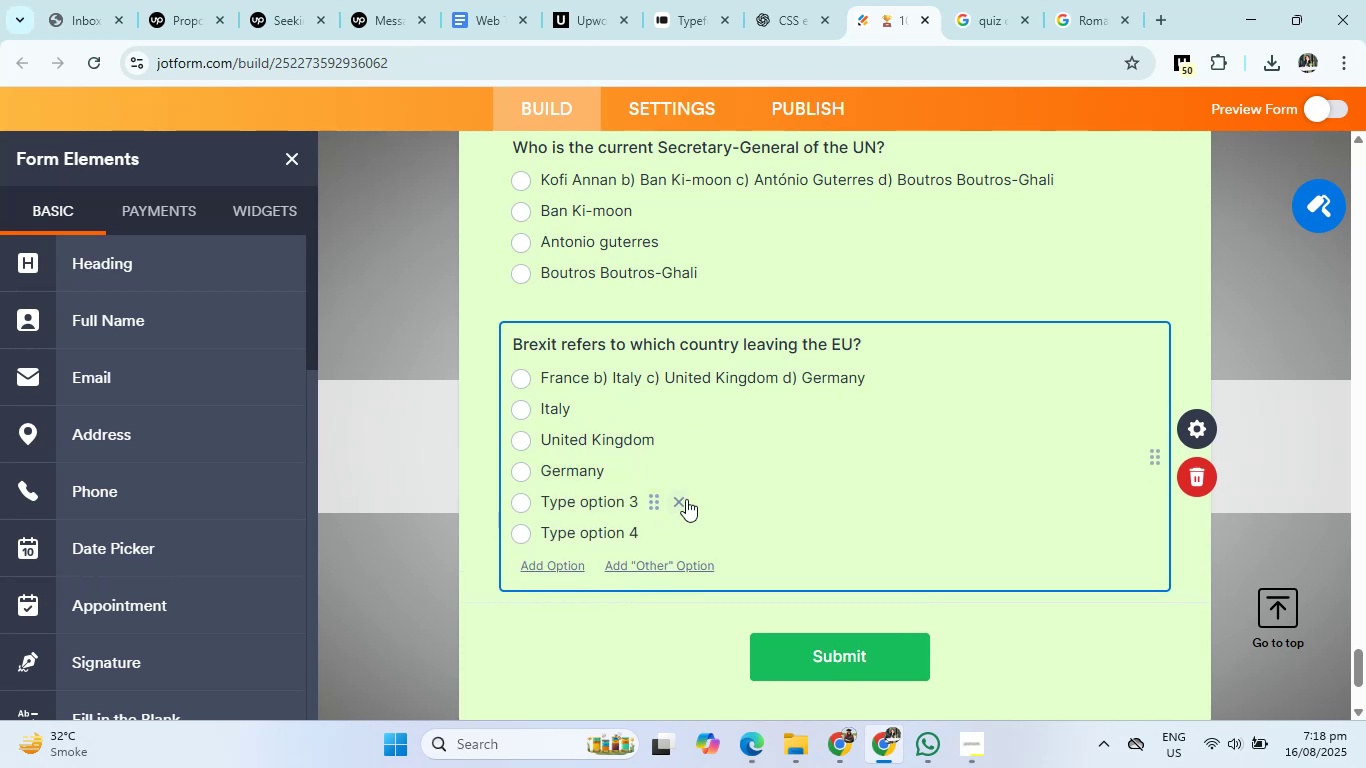 
left_click([686, 499])
 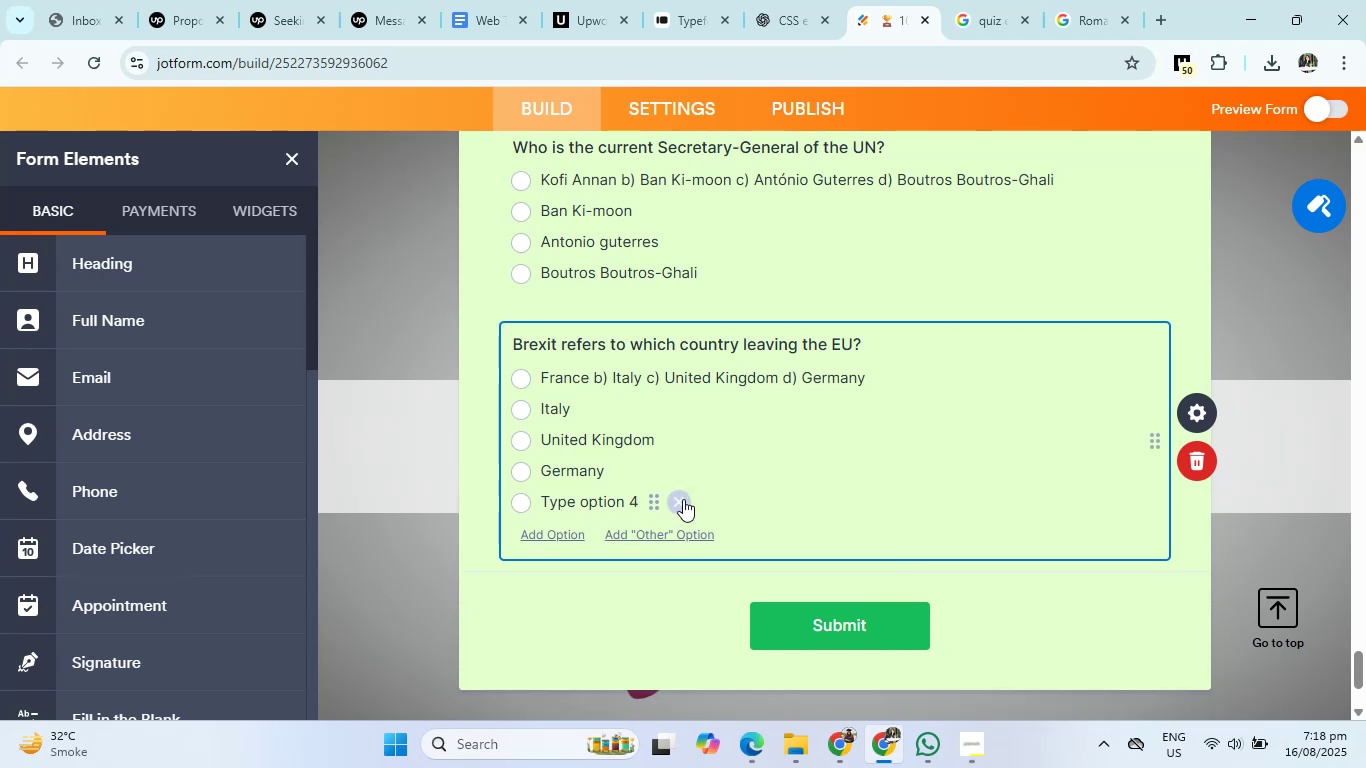 
left_click([683, 499])
 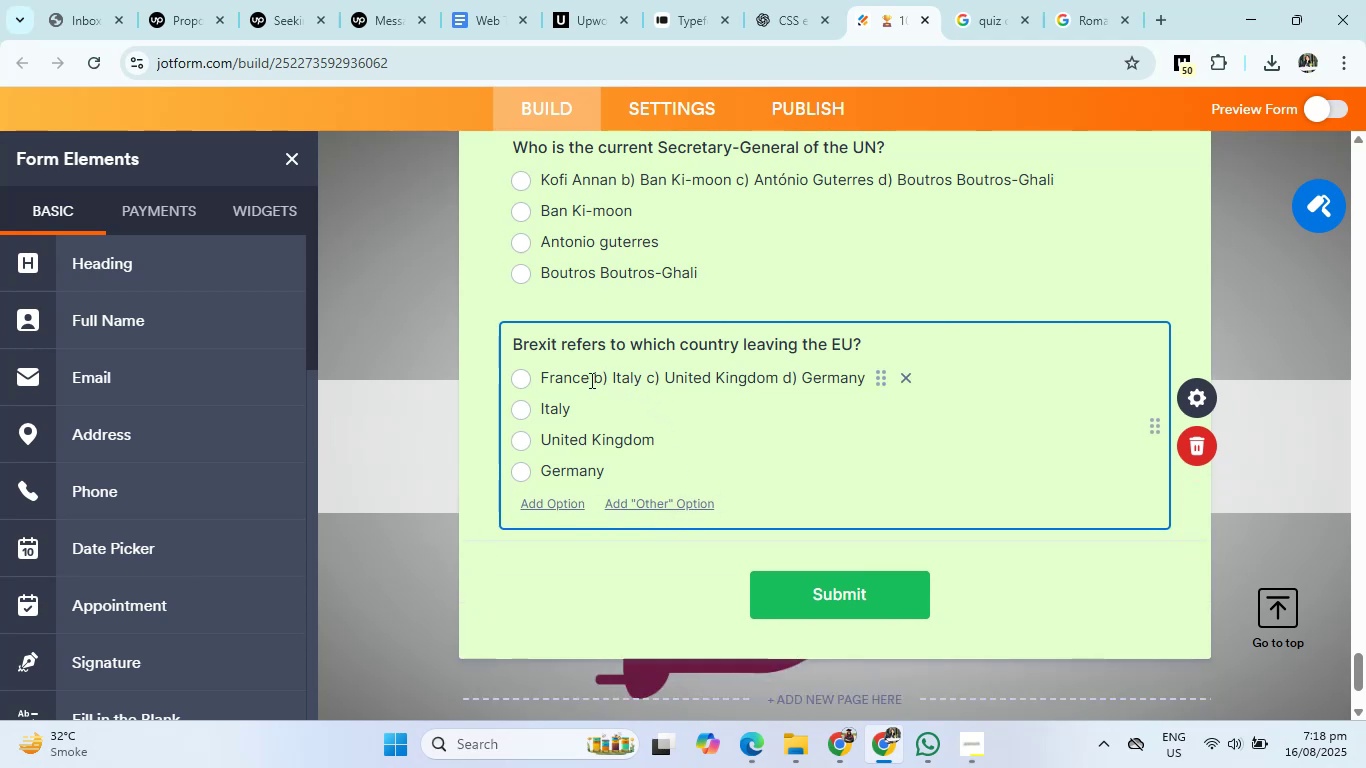 
left_click_drag(start_coordinate=[594, 380], to_coordinate=[866, 386])
 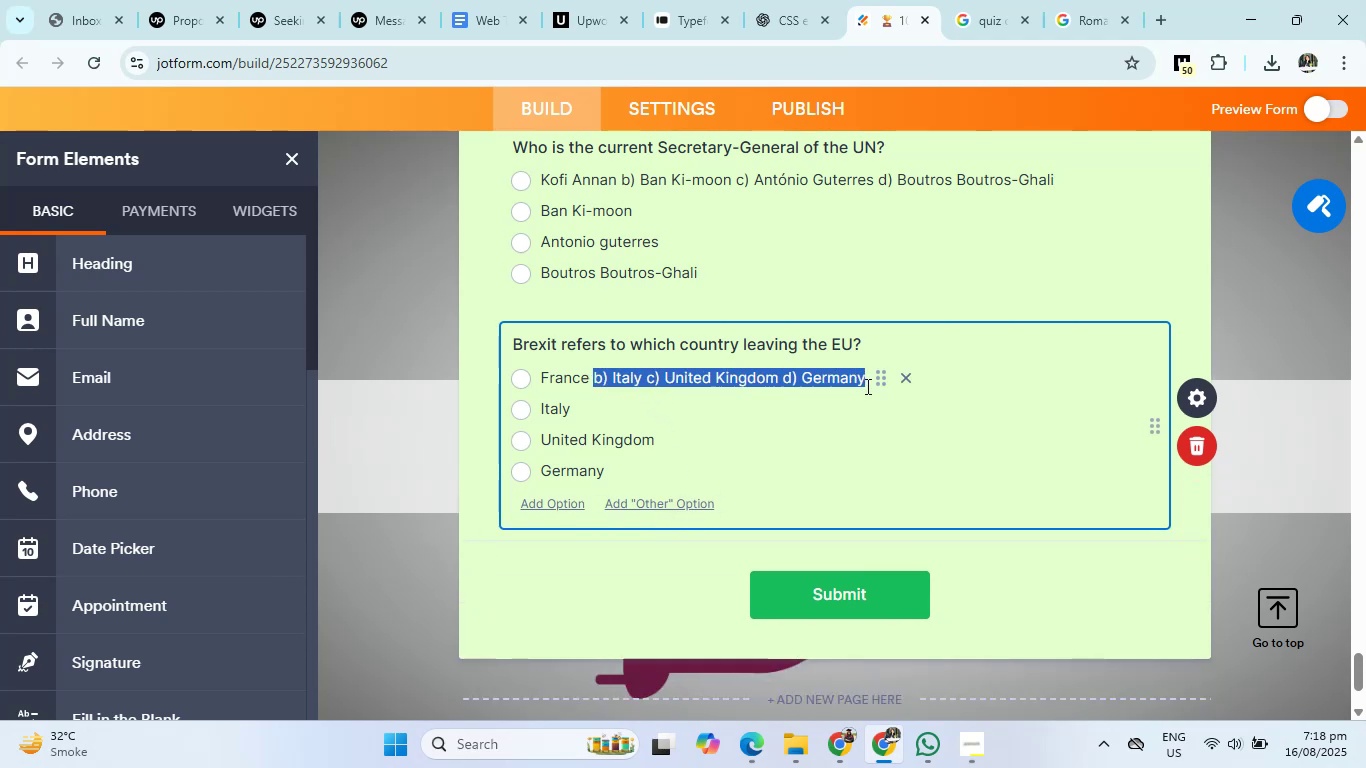 
key(Backspace)
 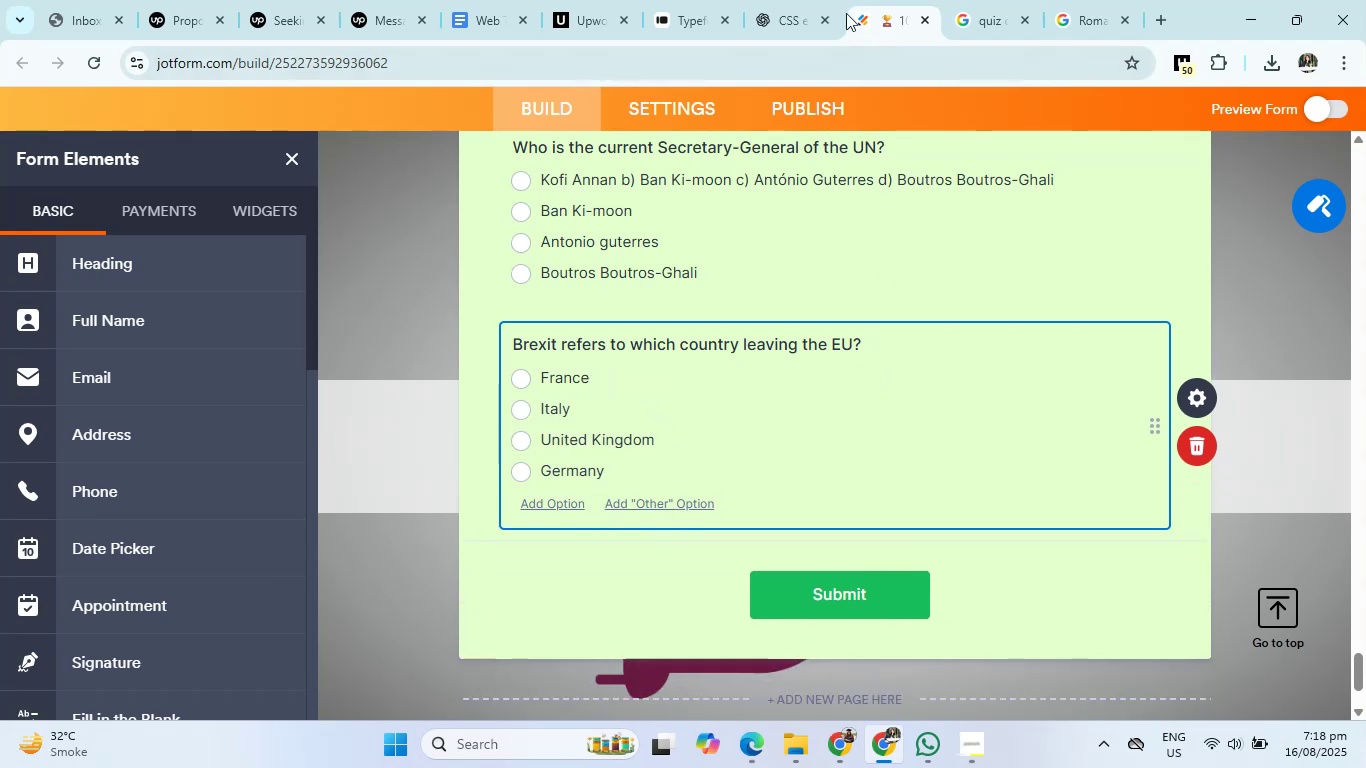 
left_click([811, 0])
 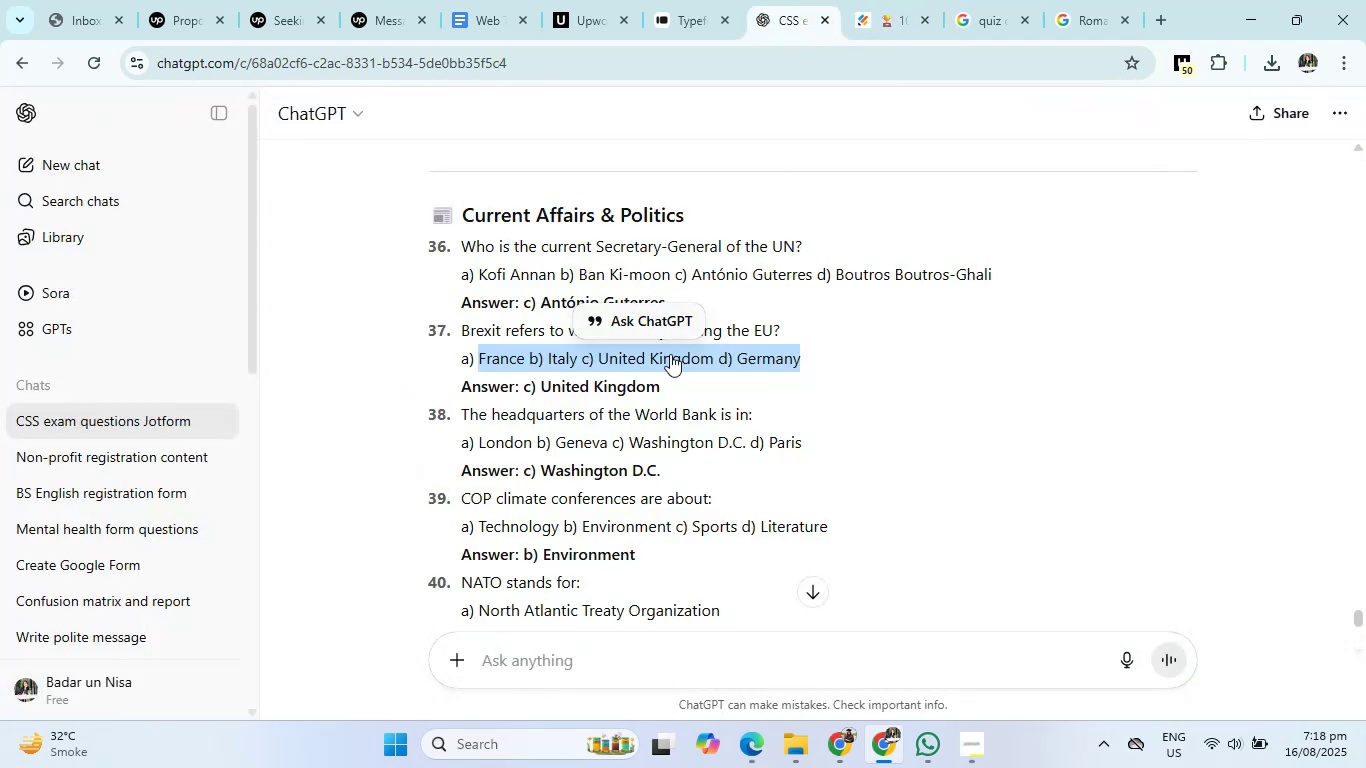 
scroll: coordinate [657, 383], scroll_direction: down, amount: 1.0
 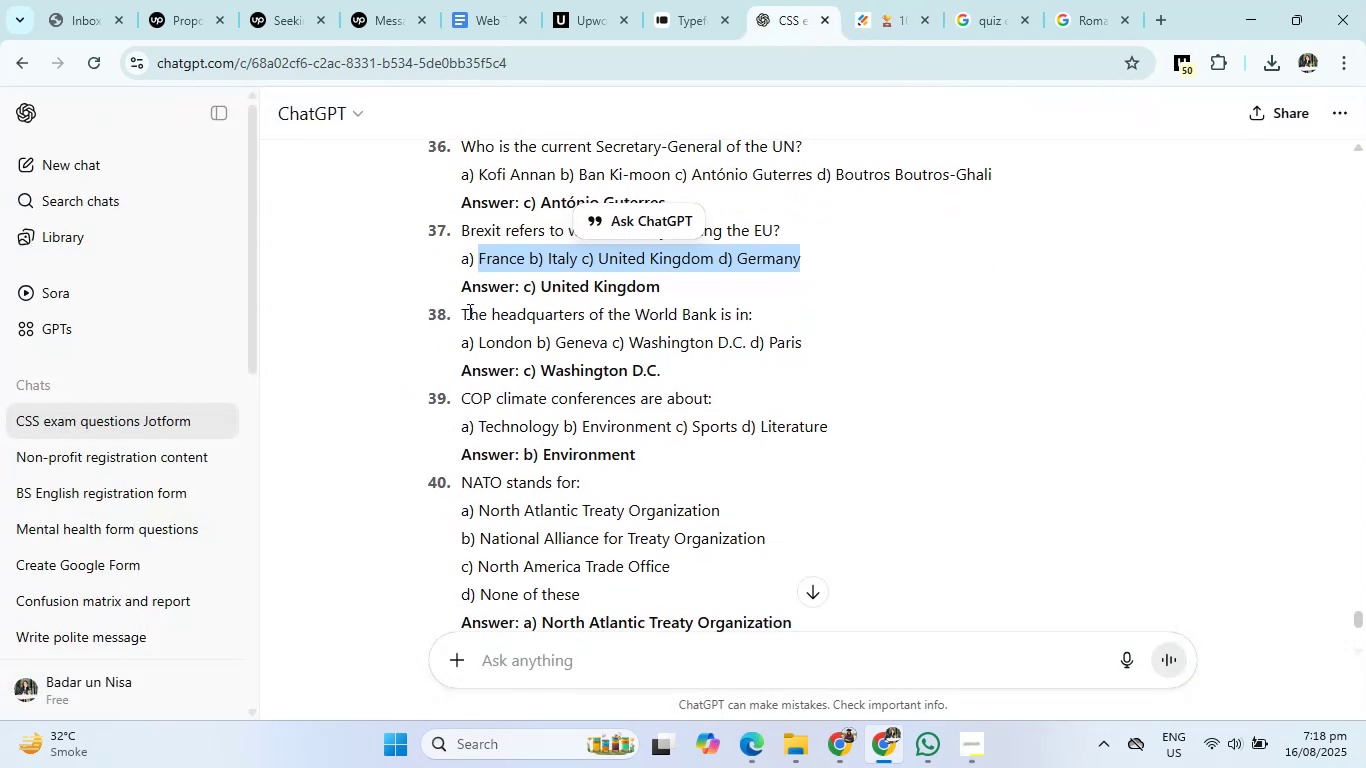 
left_click_drag(start_coordinate=[458, 310], to_coordinate=[814, 311])
 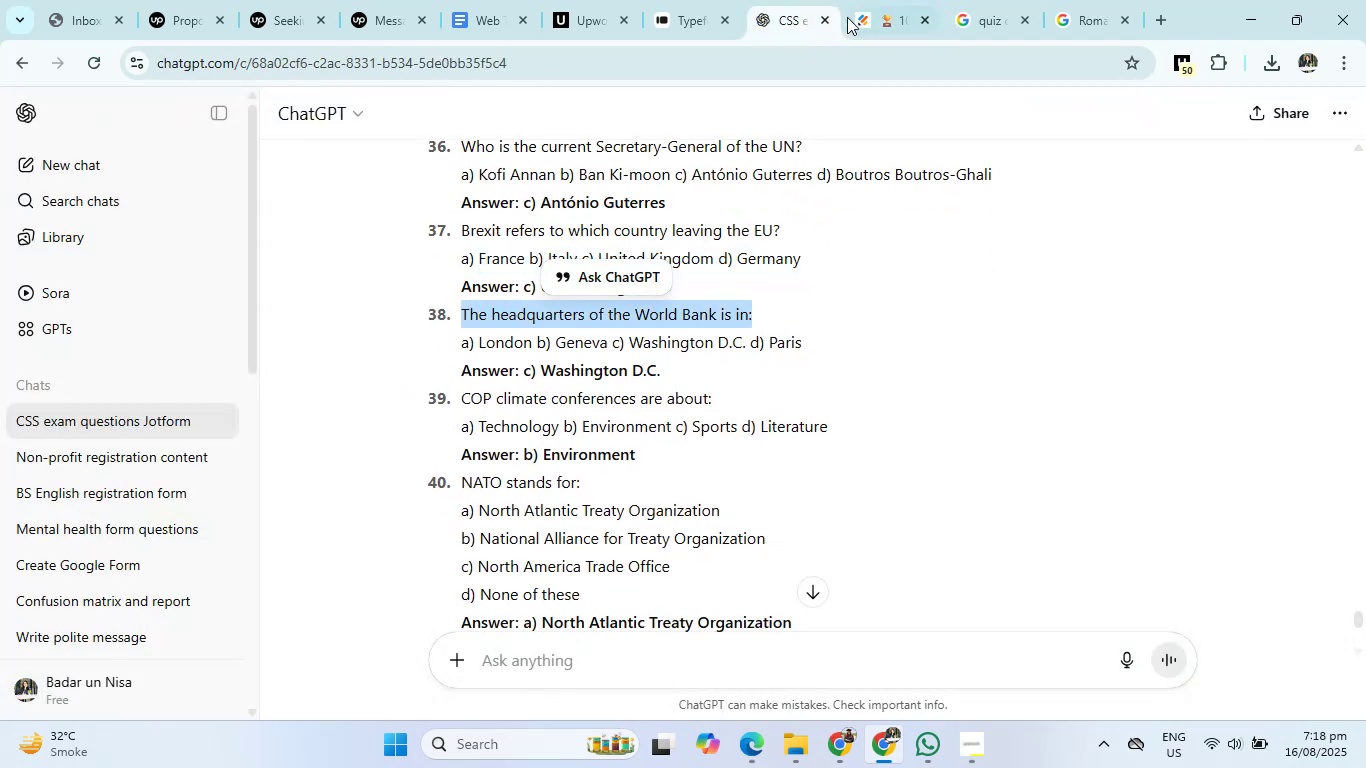 
left_click([870, 7])
 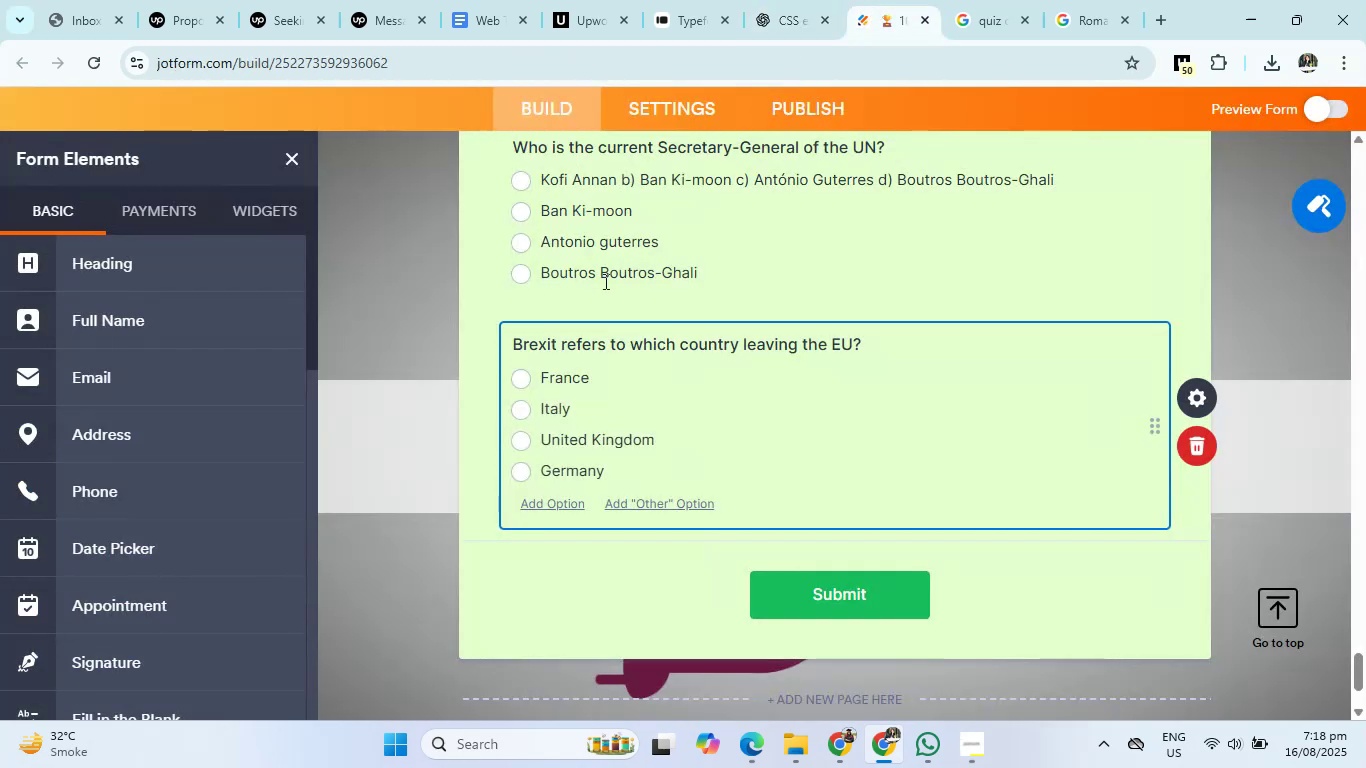 
mouse_move([163, 495])
 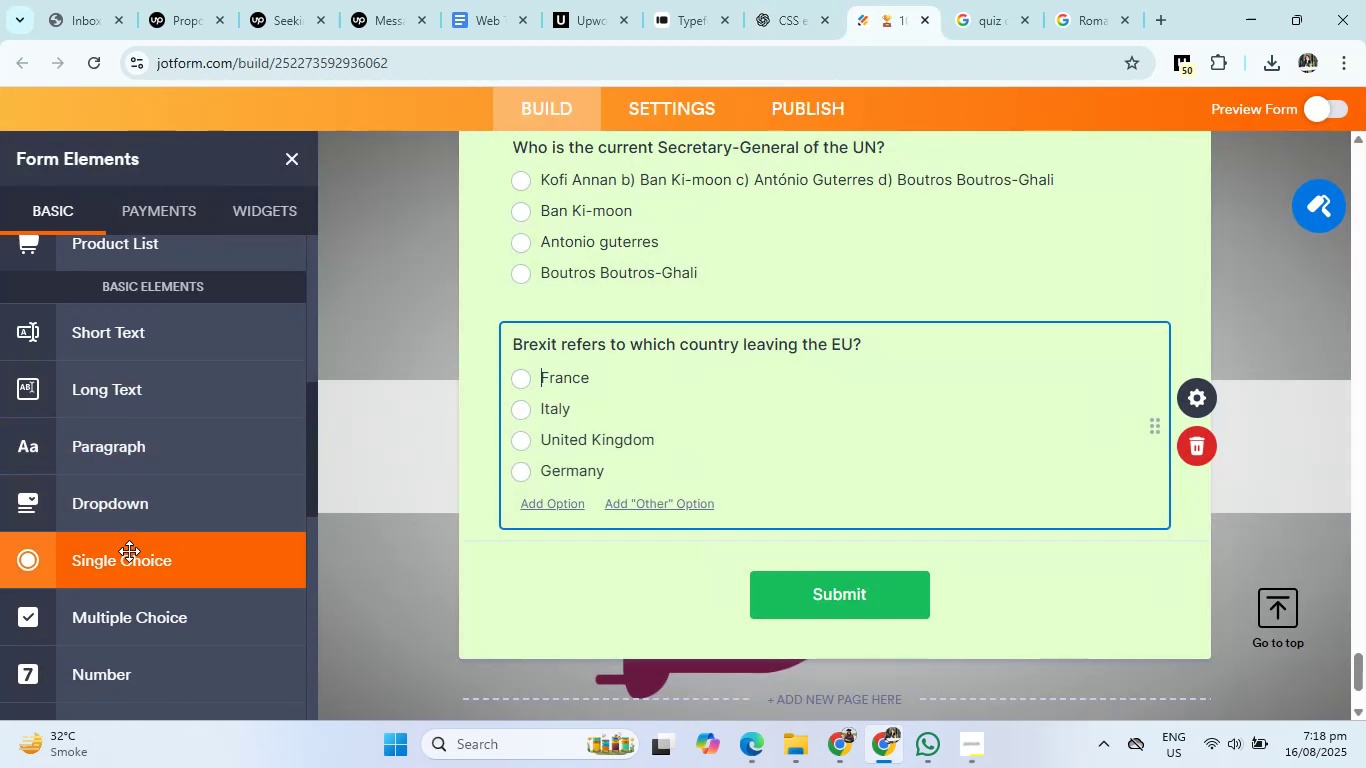 
left_click([129, 551])
 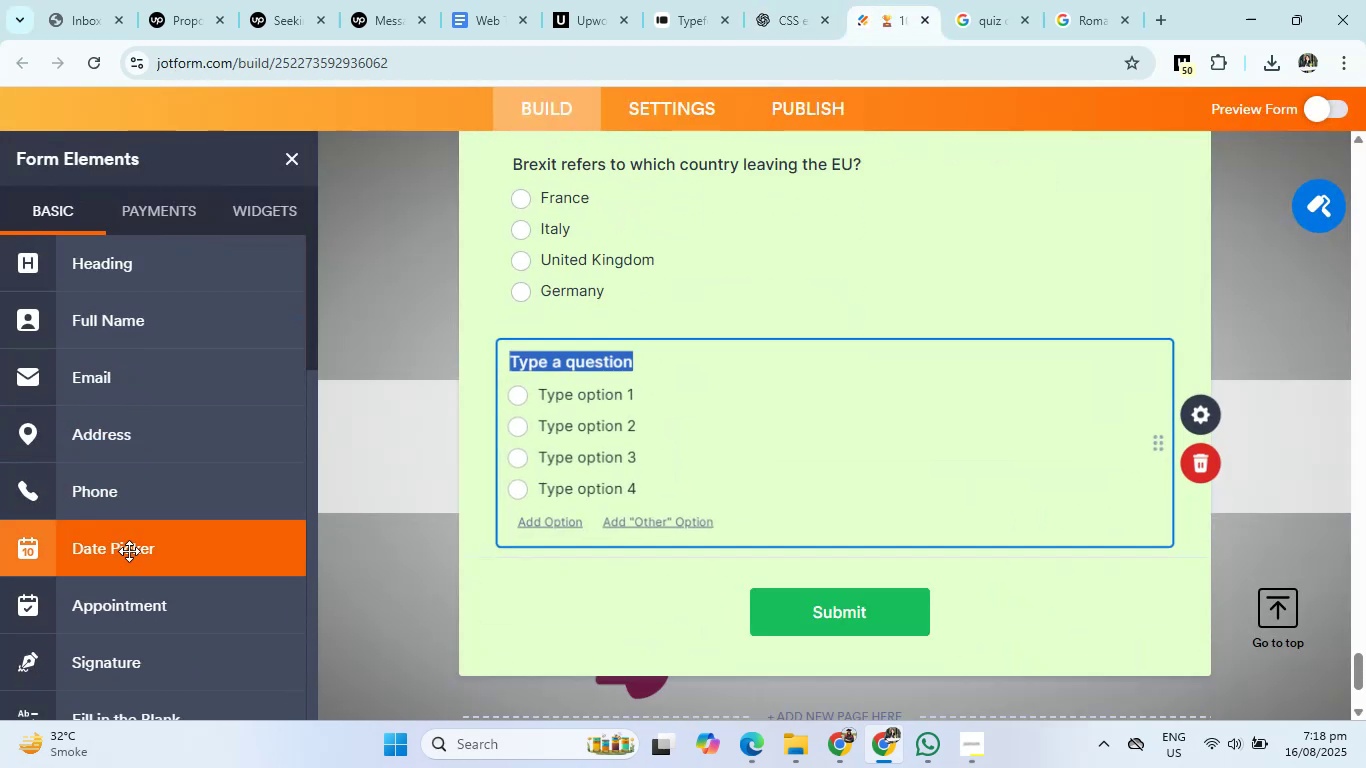 
key(Backspace)
type(the Headquaters of world baank is in)
 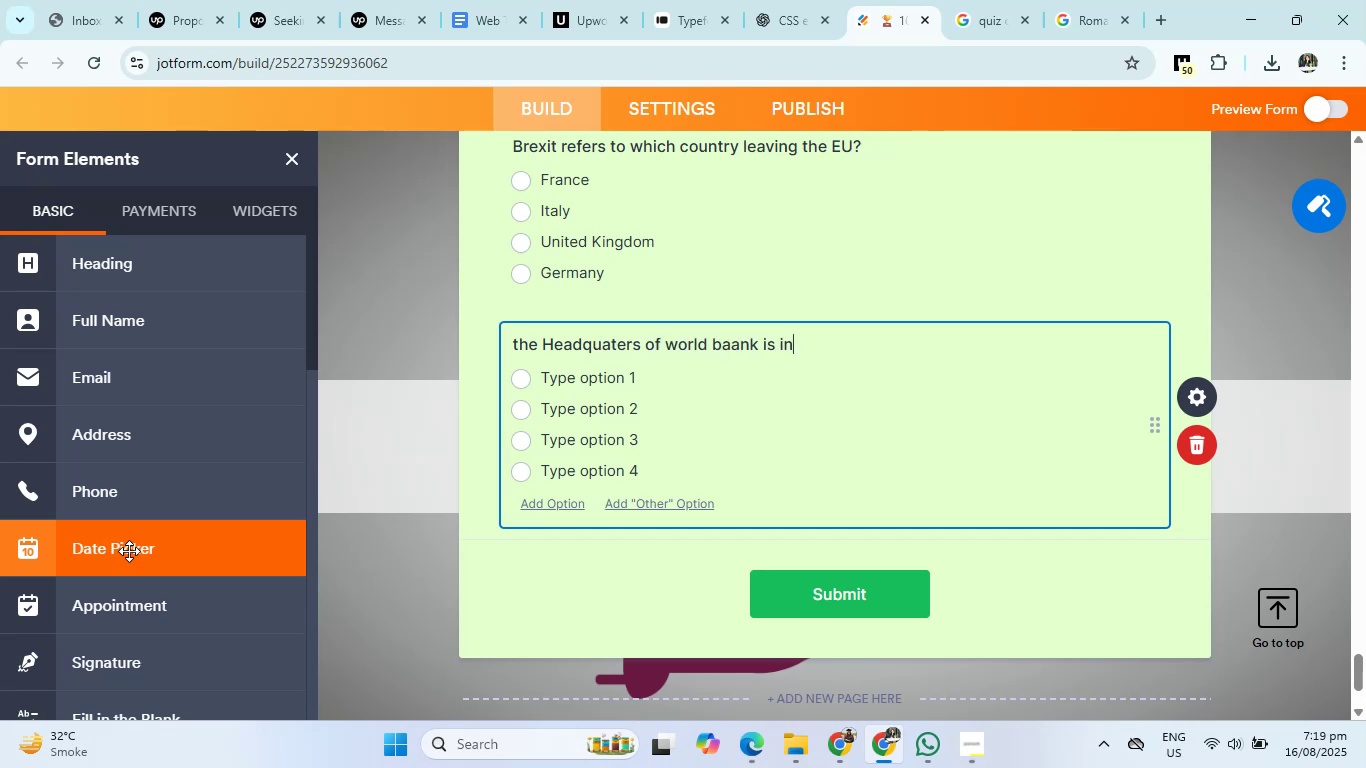 
left_click([730, 349])
 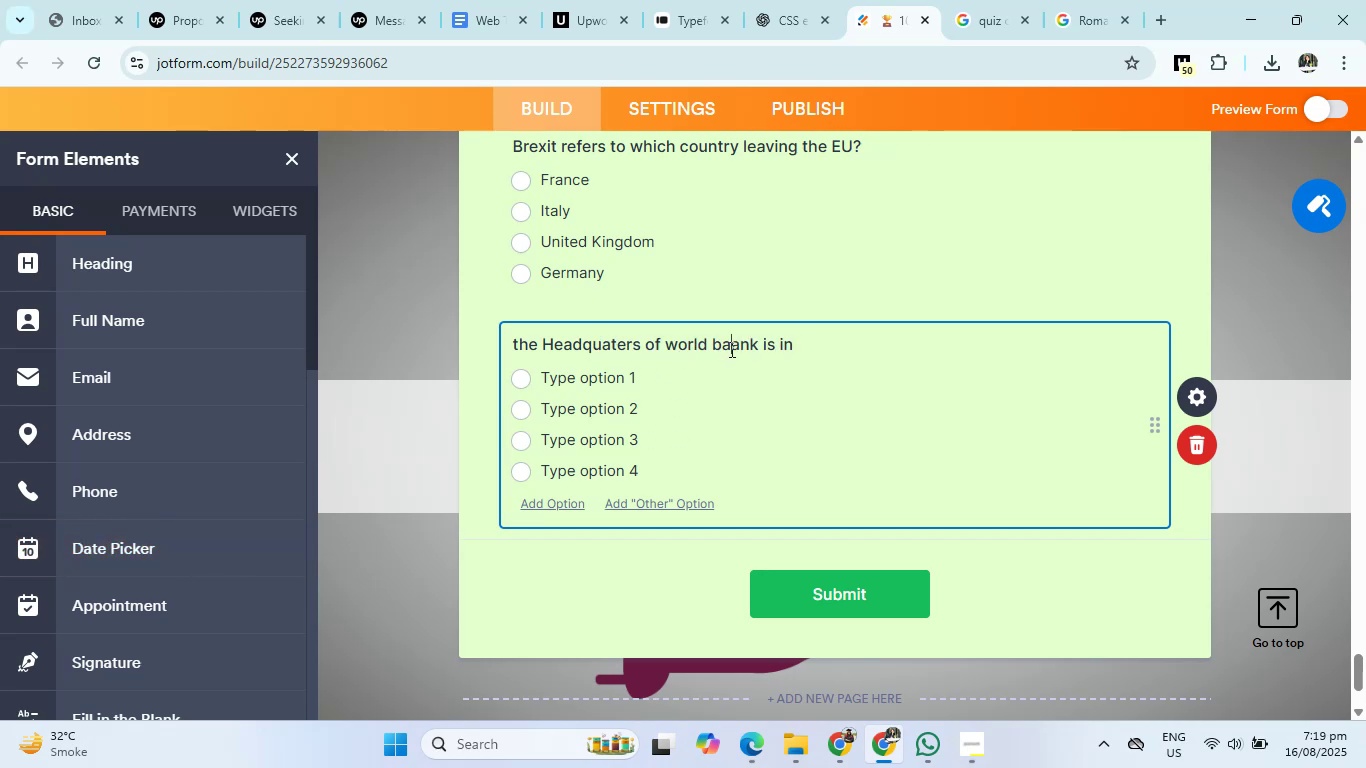 
key(Backspace)
 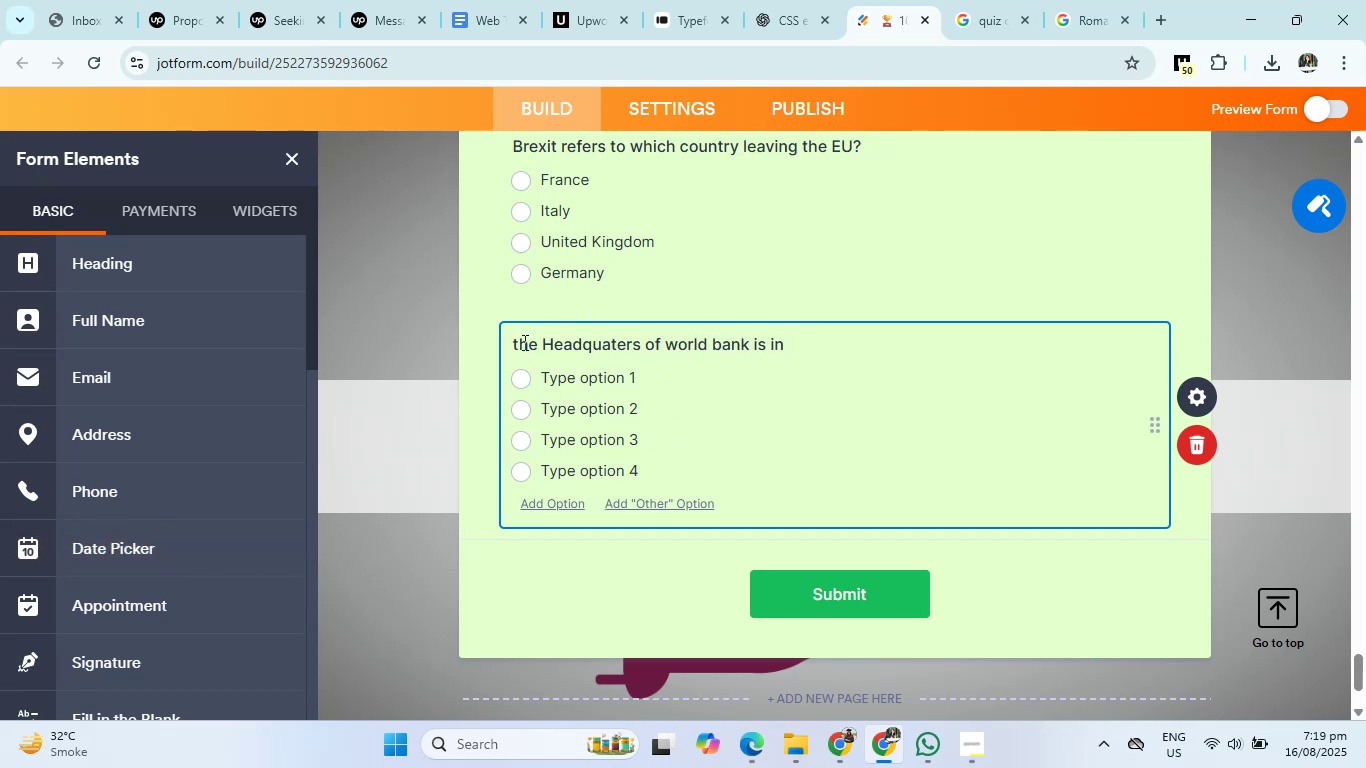 
left_click([519, 343])
 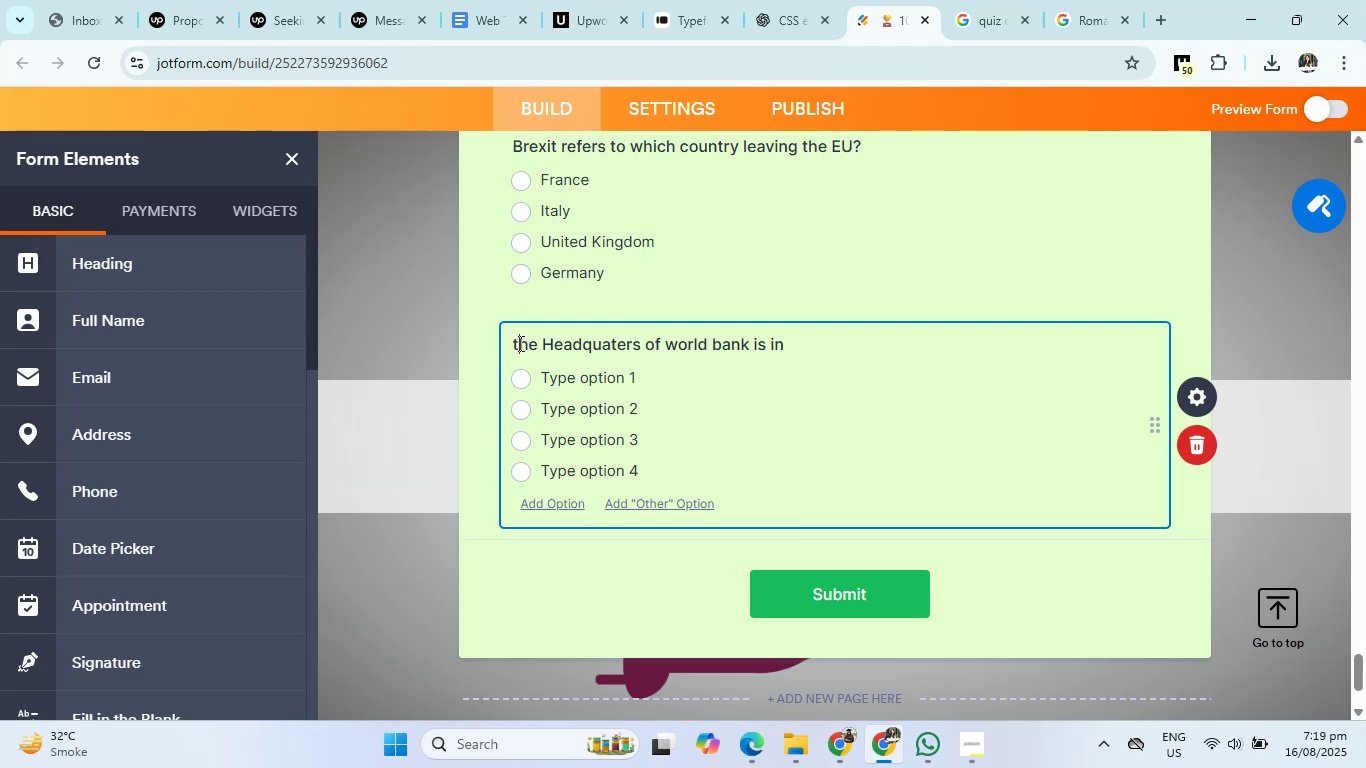 
key(Backspace)
 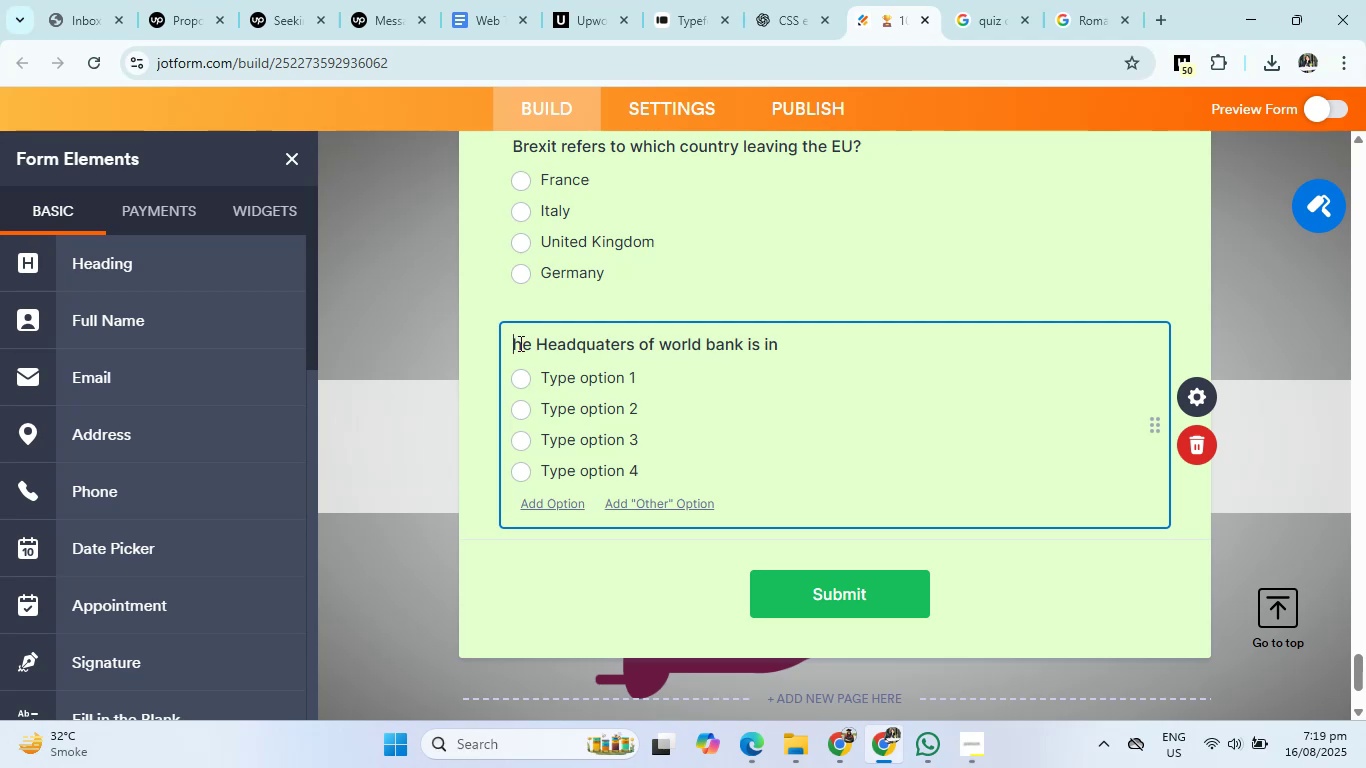 
key(Shift+ShiftRight)
 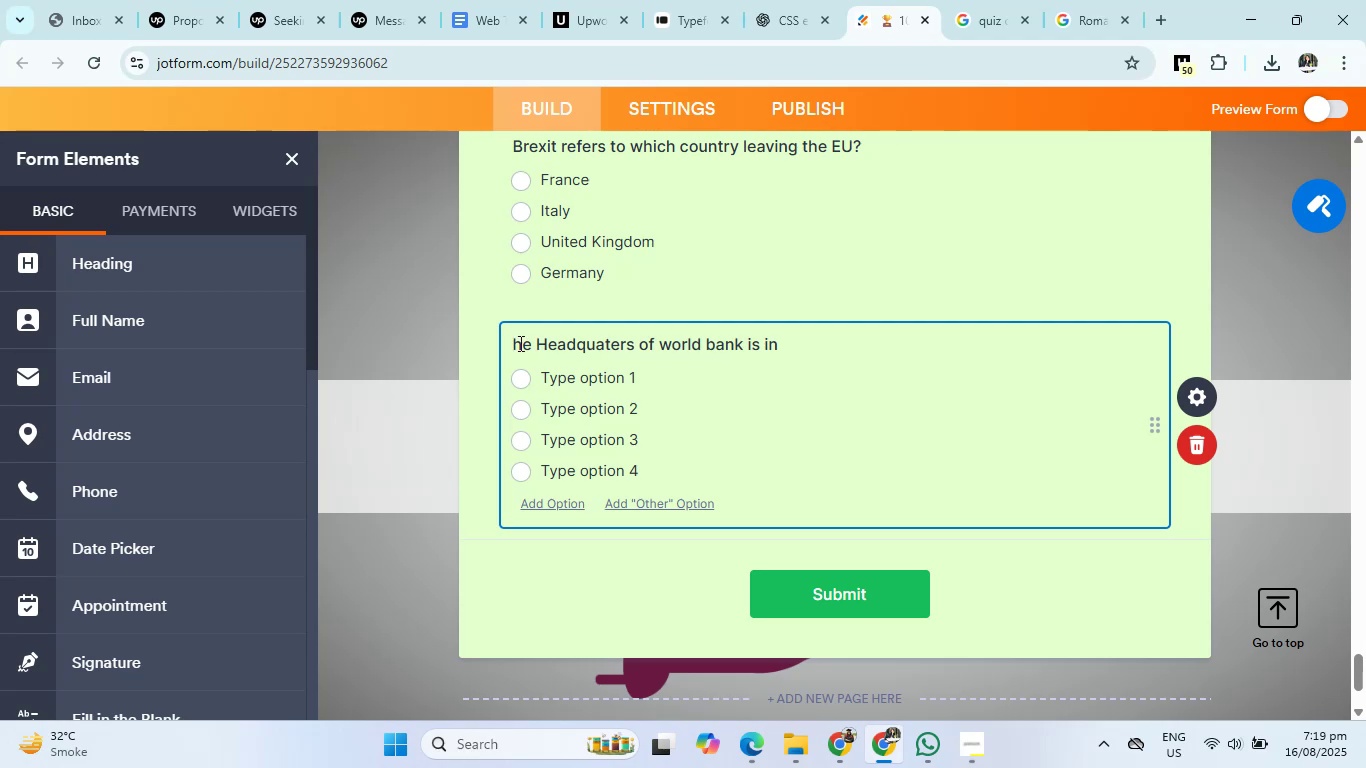 
key(T)
 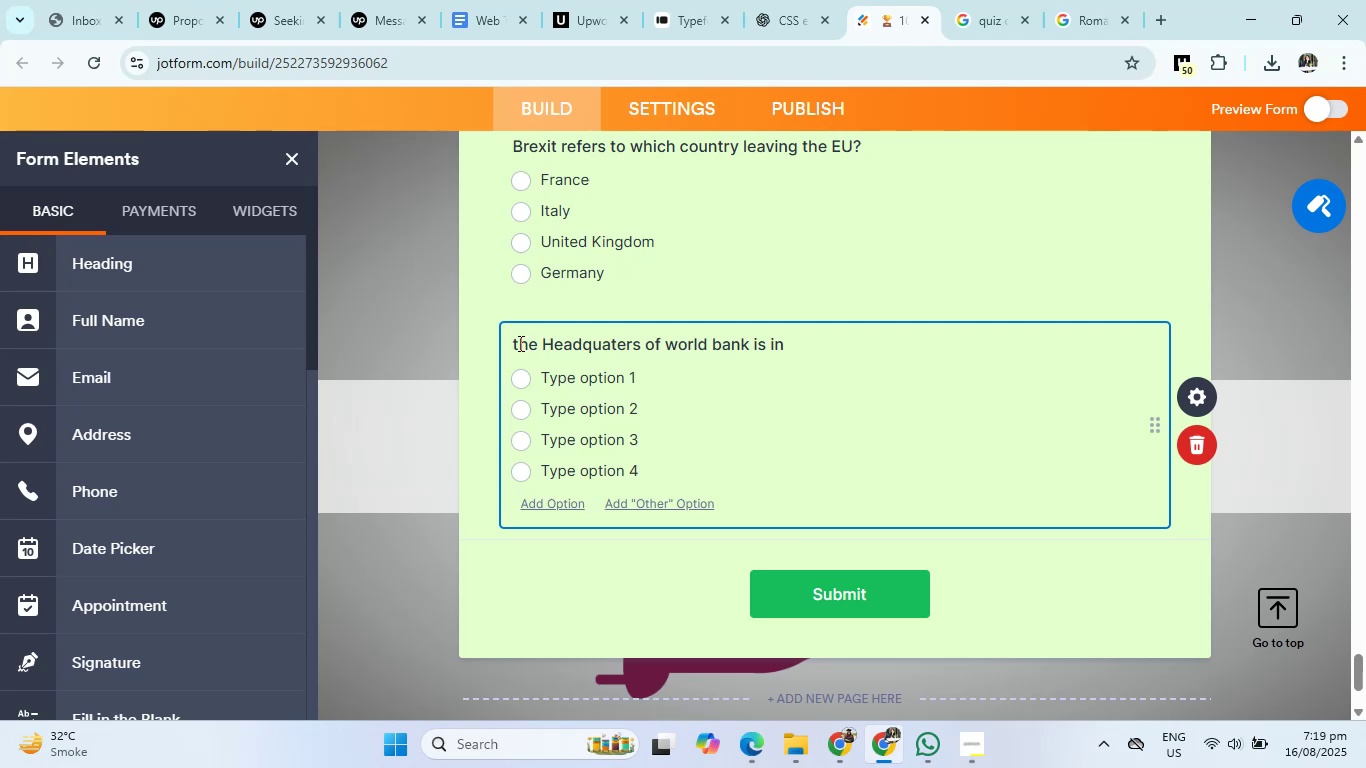 
key(Backspace)
 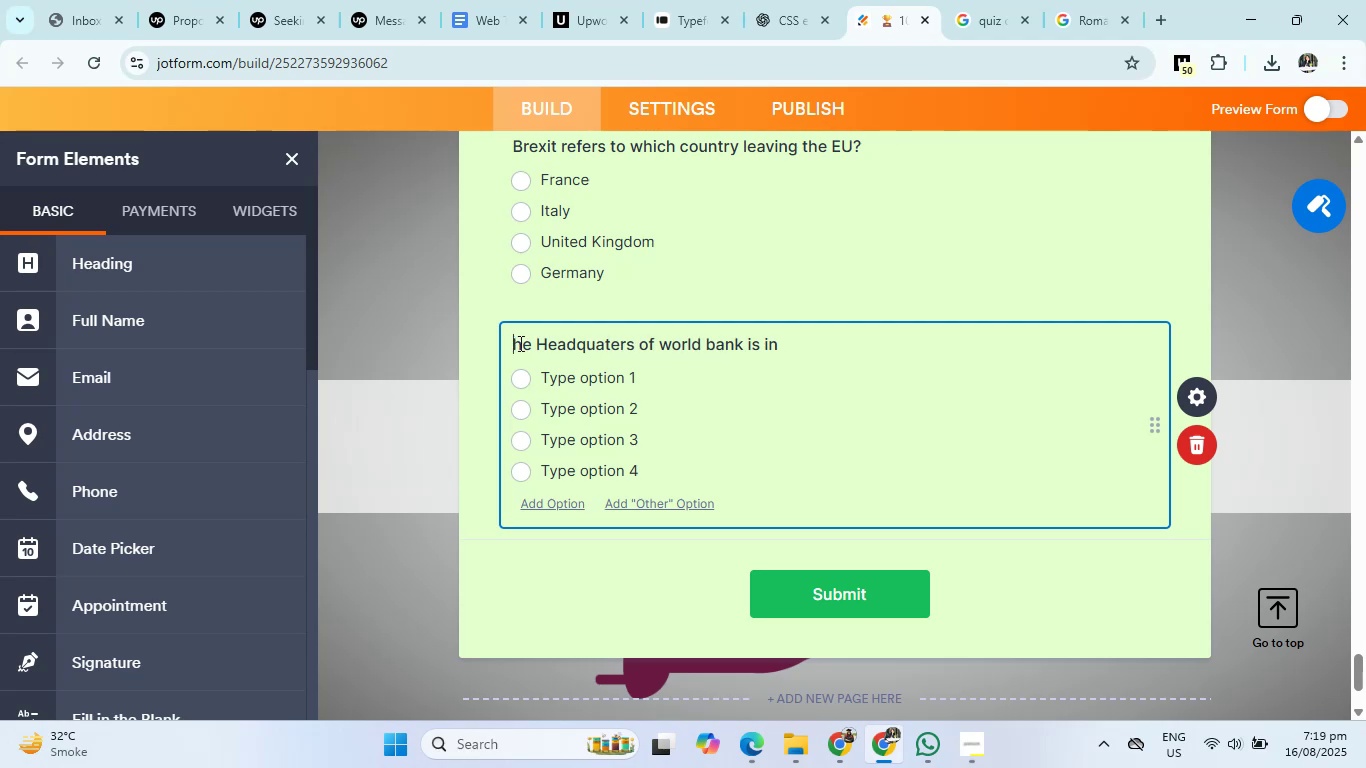 
key(Shift+ShiftRight)
 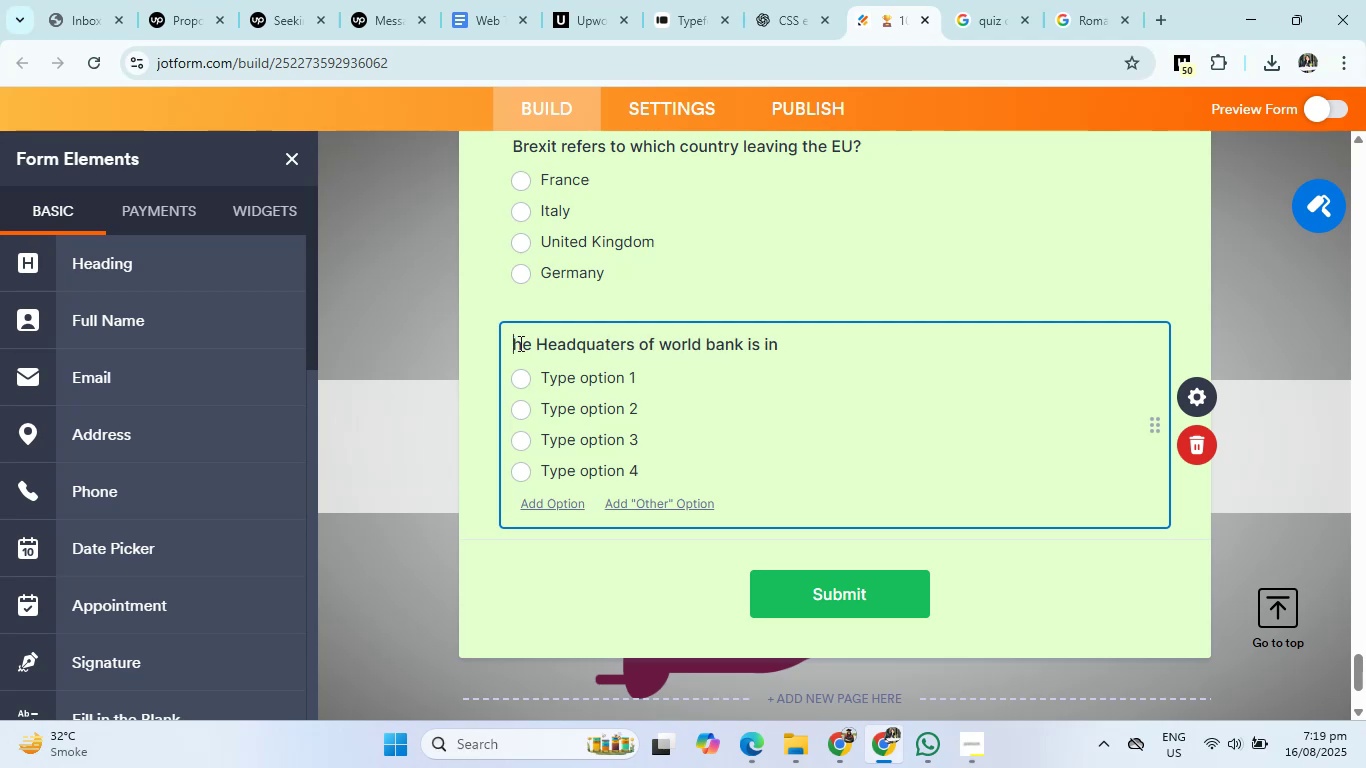 
key(Shift+T)
 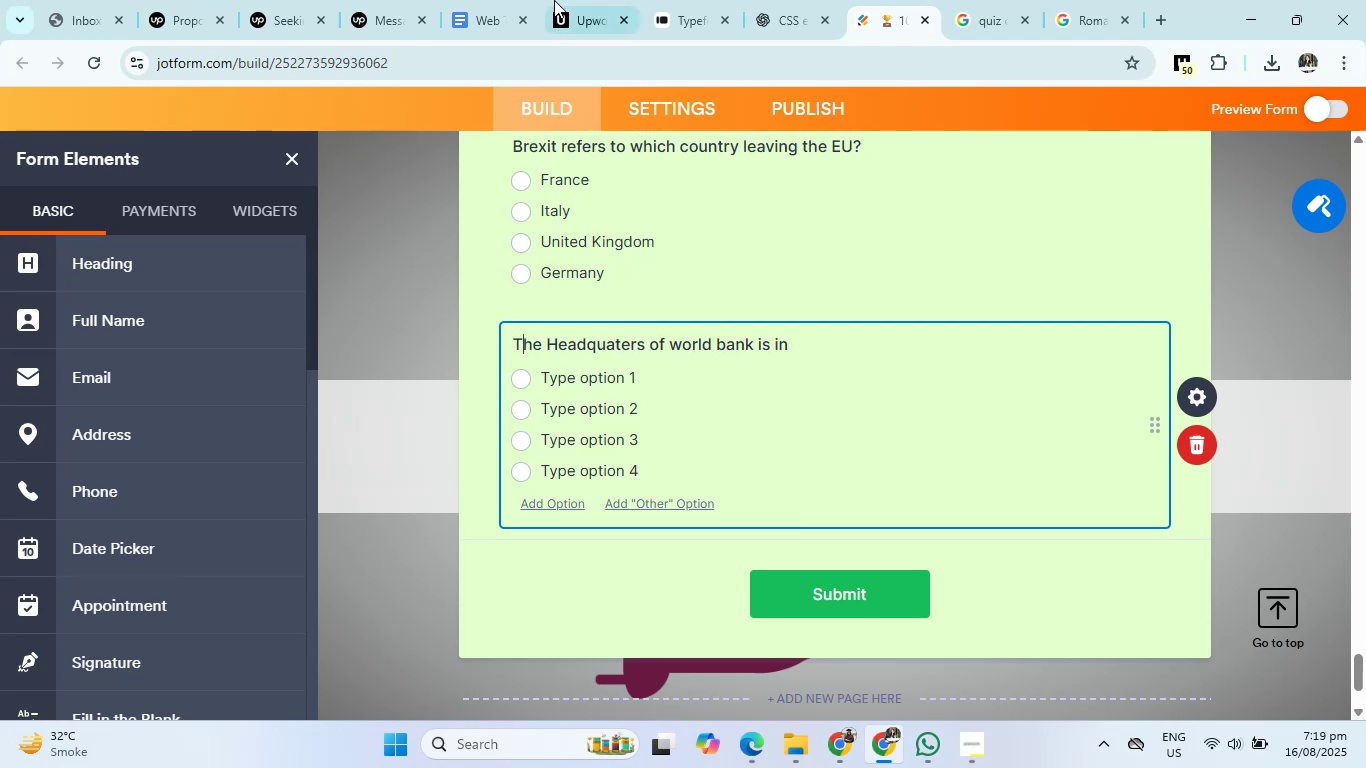 
left_click([779, 0])
 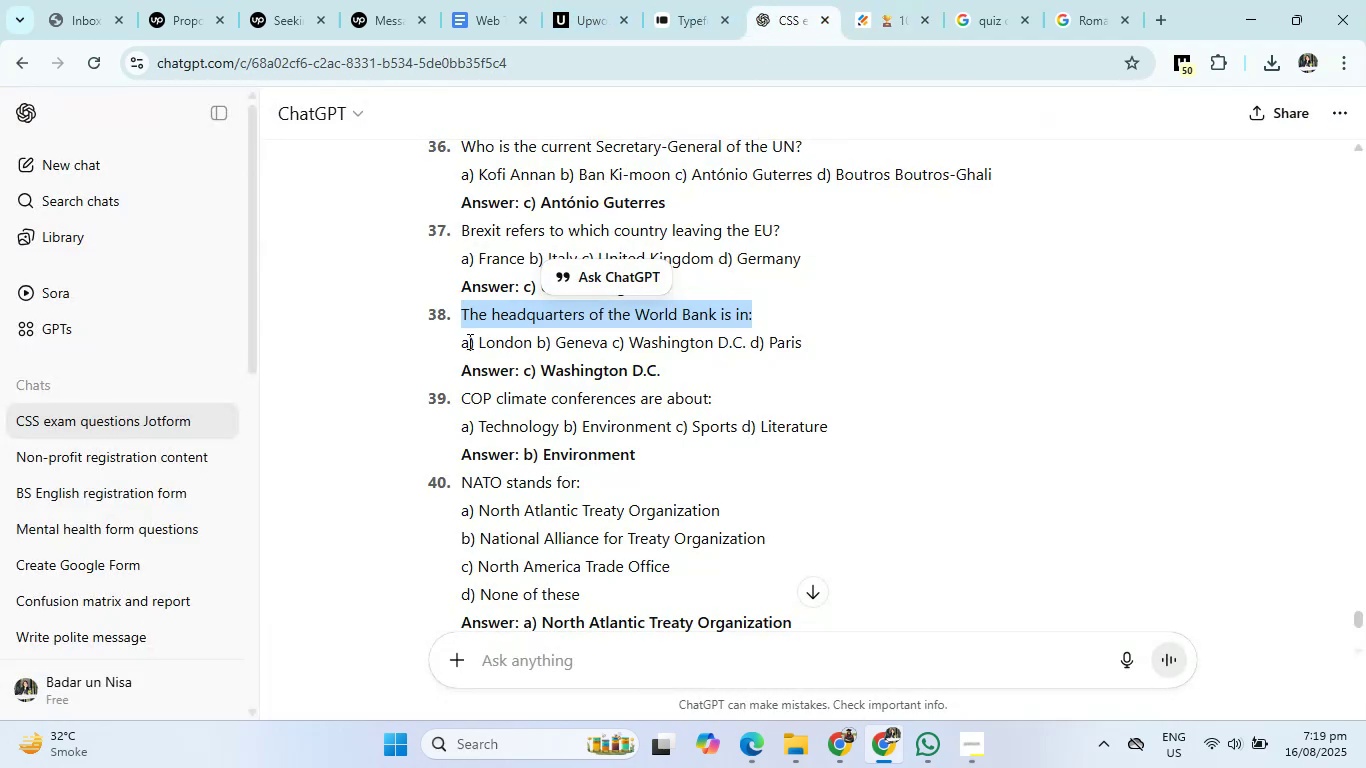 
left_click_drag(start_coordinate=[478, 345], to_coordinate=[828, 344])
 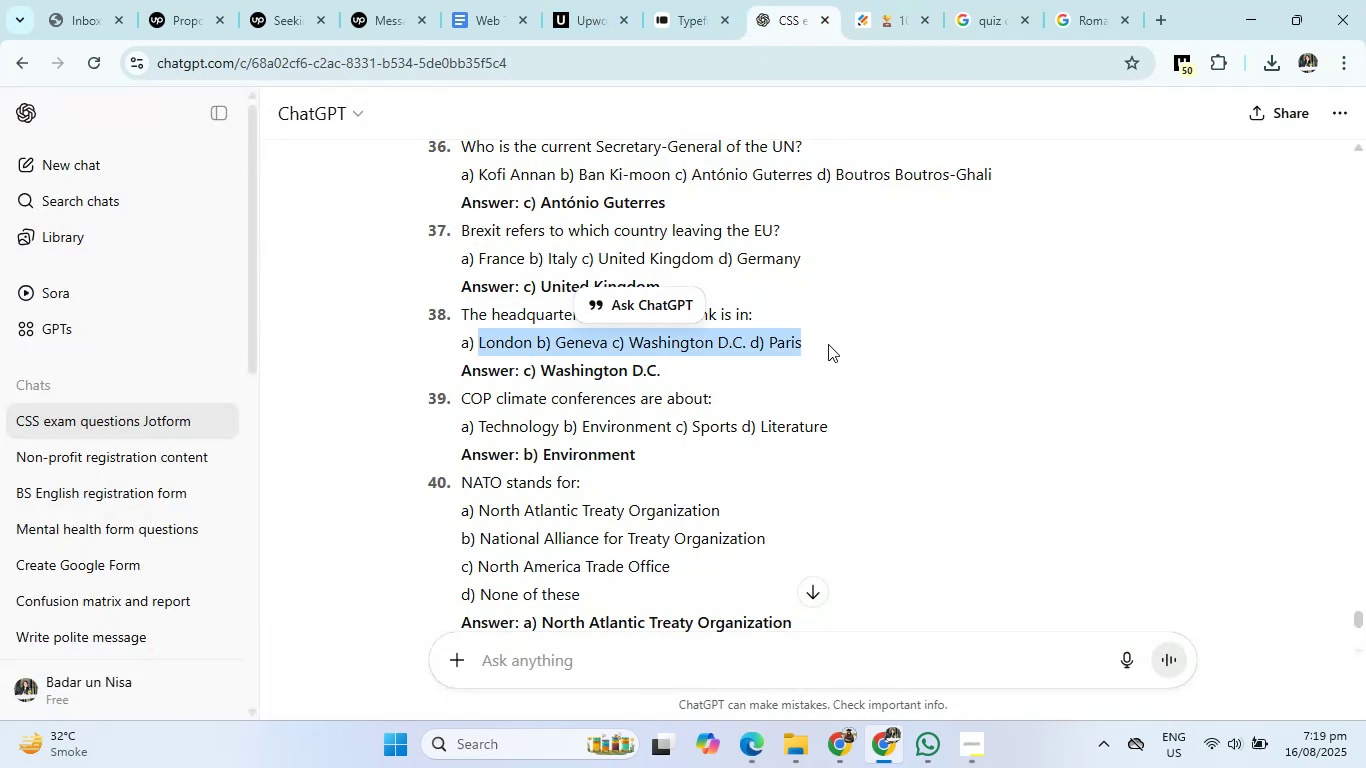 
key(Control+C)
 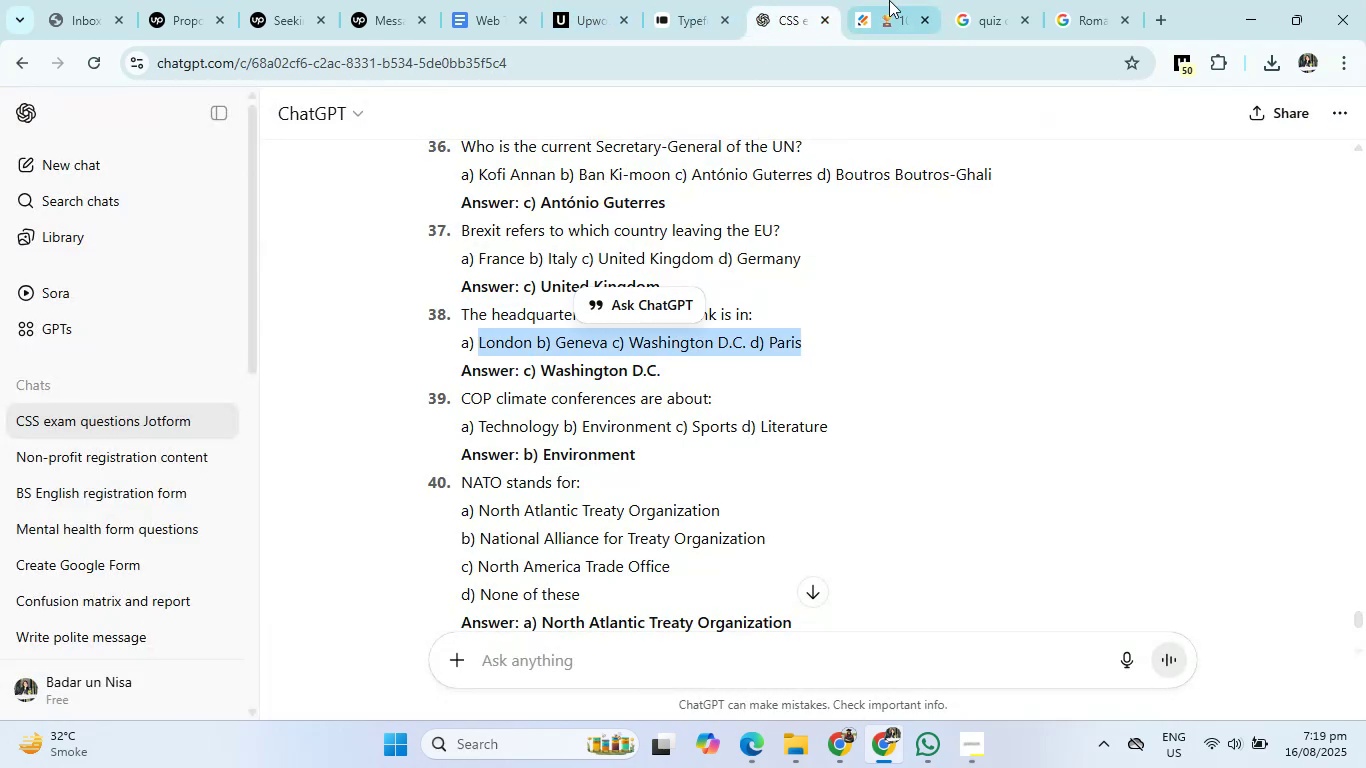 
left_click([907, 0])
 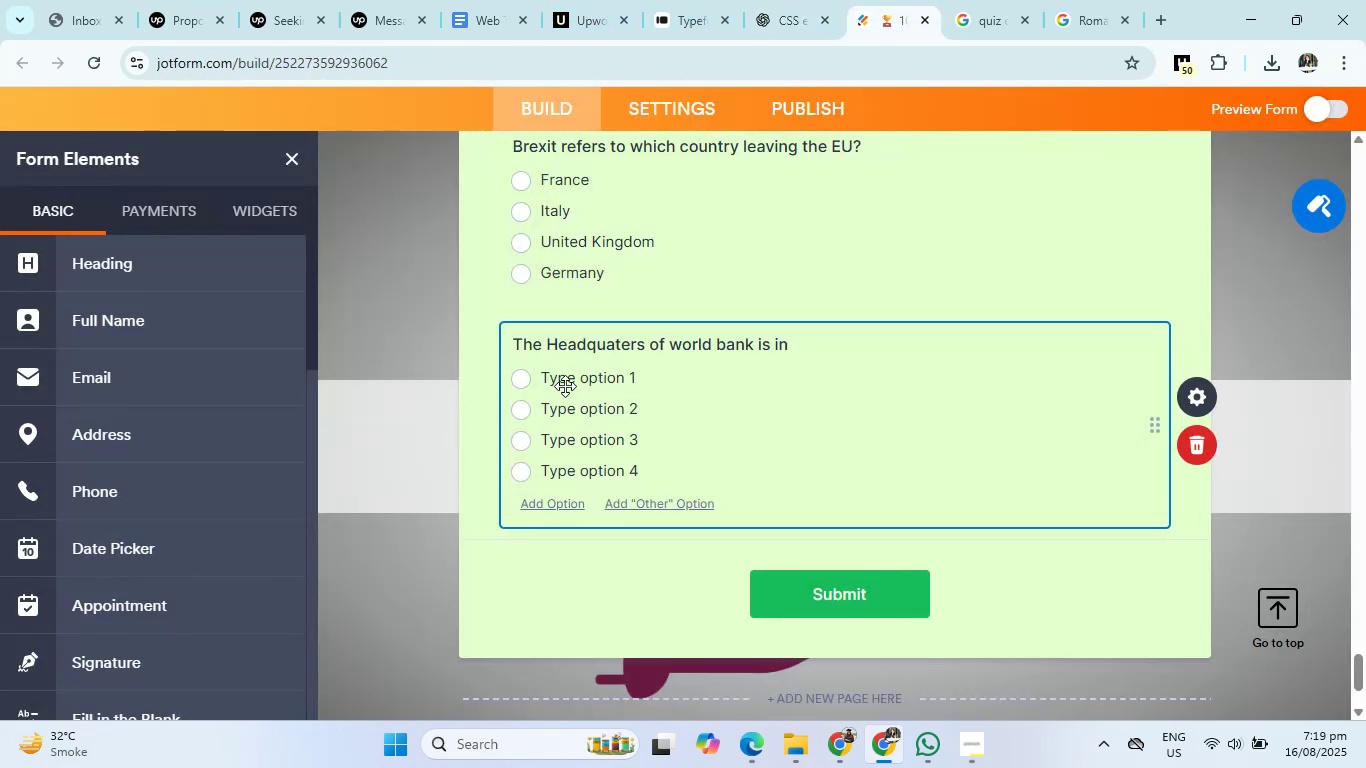 
left_click([579, 370])
 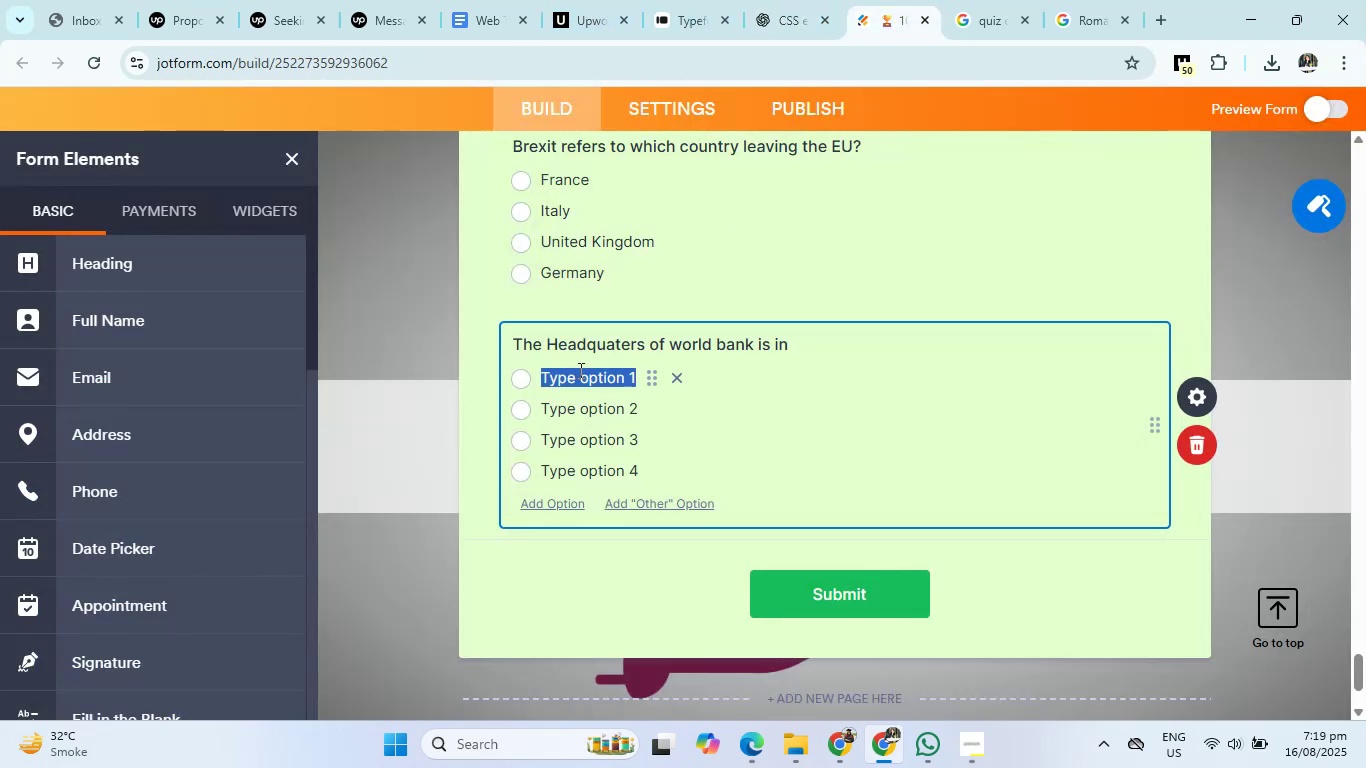 
key(Control+V)
 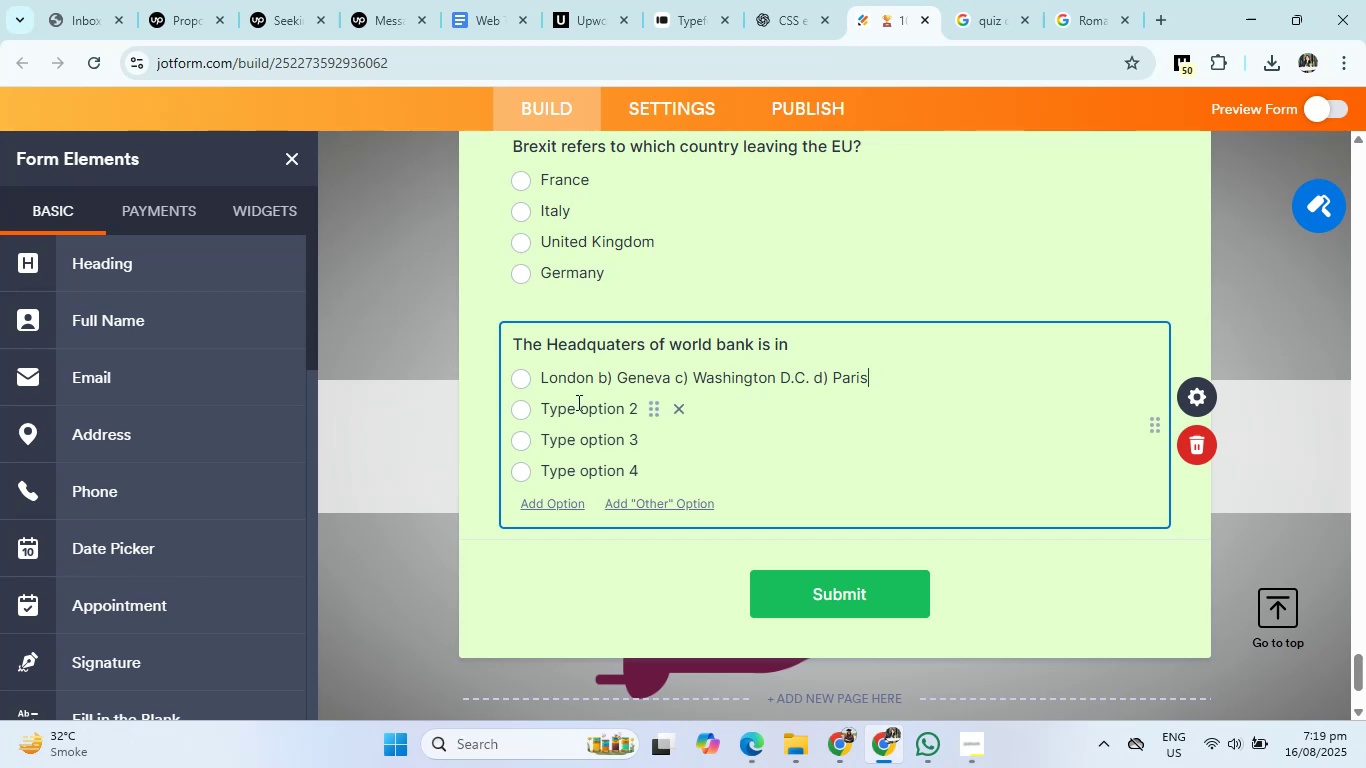 
left_click([577, 403])
 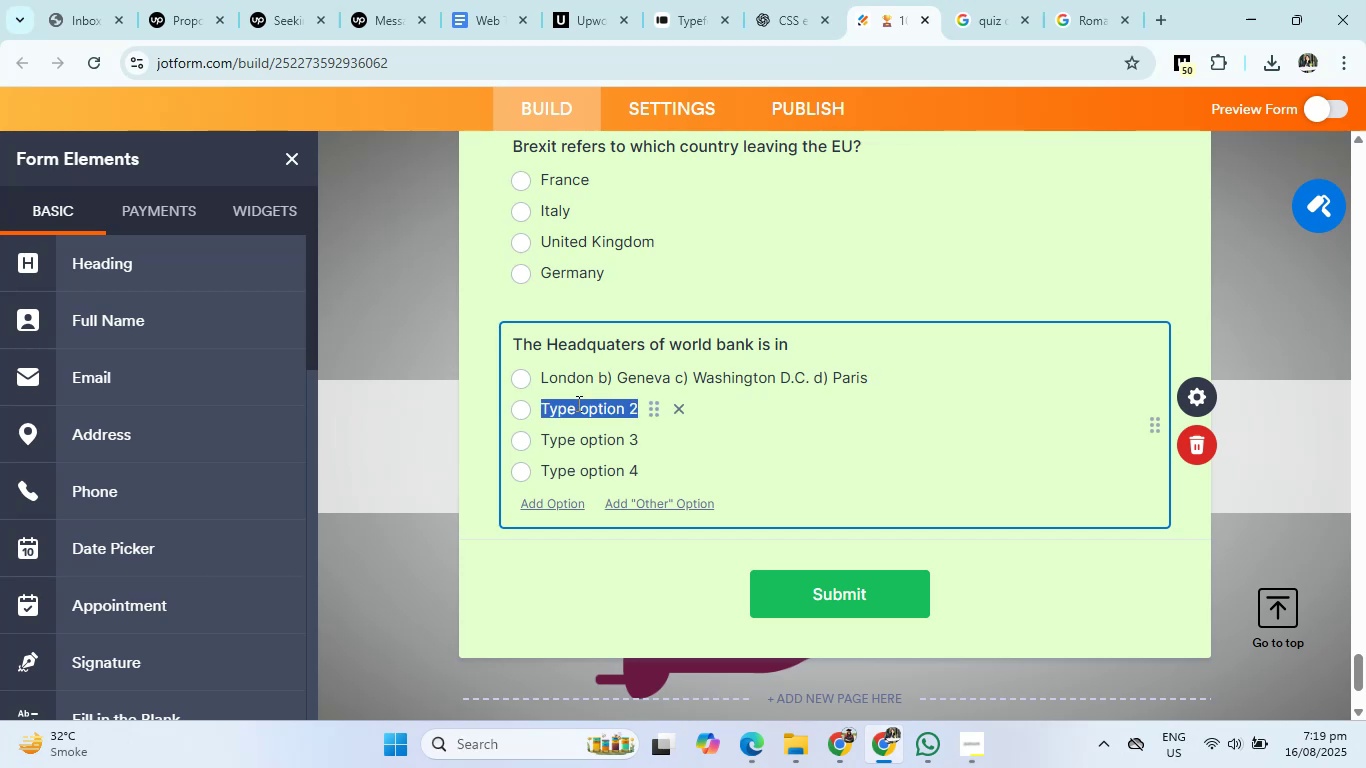 
type(Geneva)
 